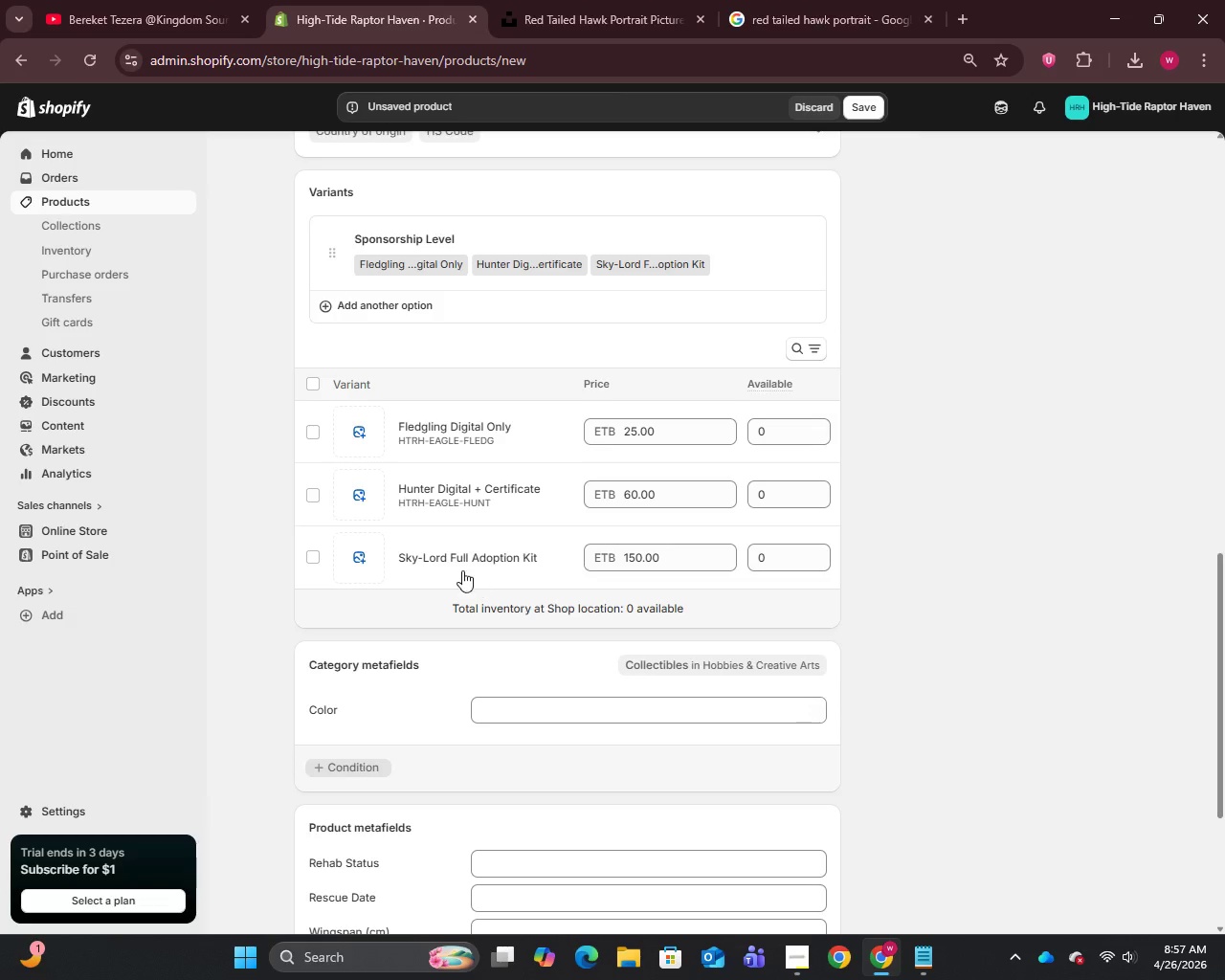 
left_click([458, 558])
 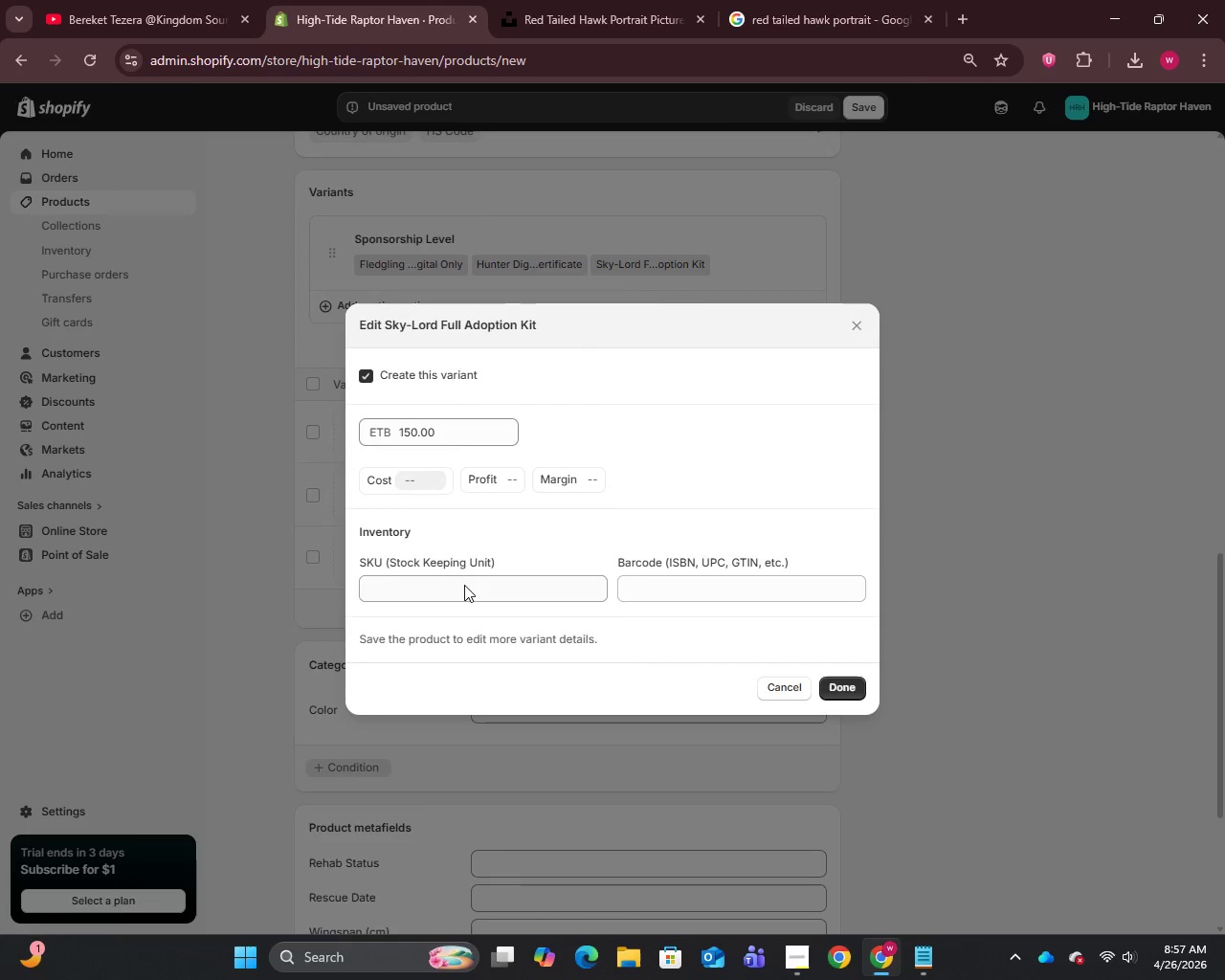 
left_click([464, 586])
 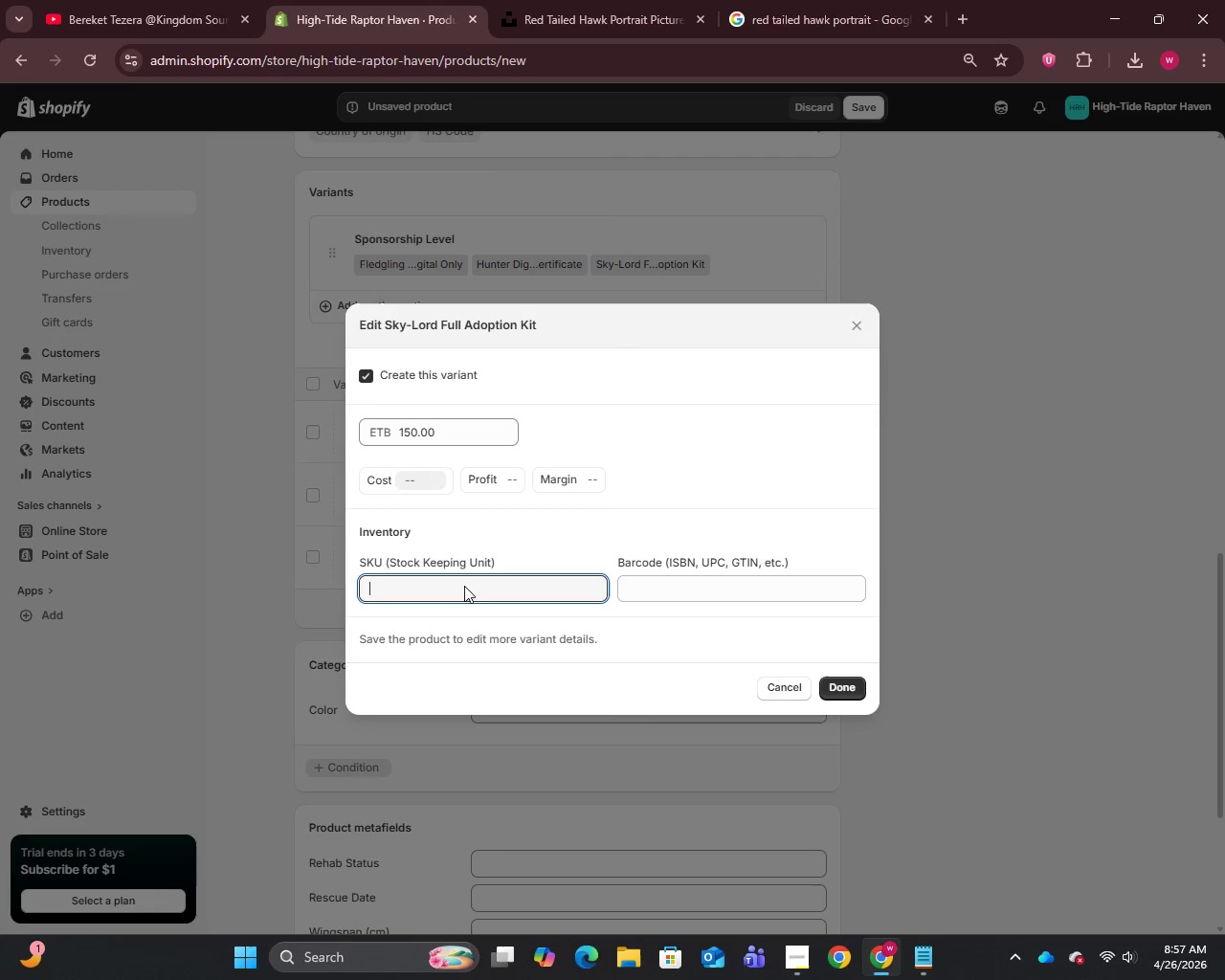 
key(Control+V)
 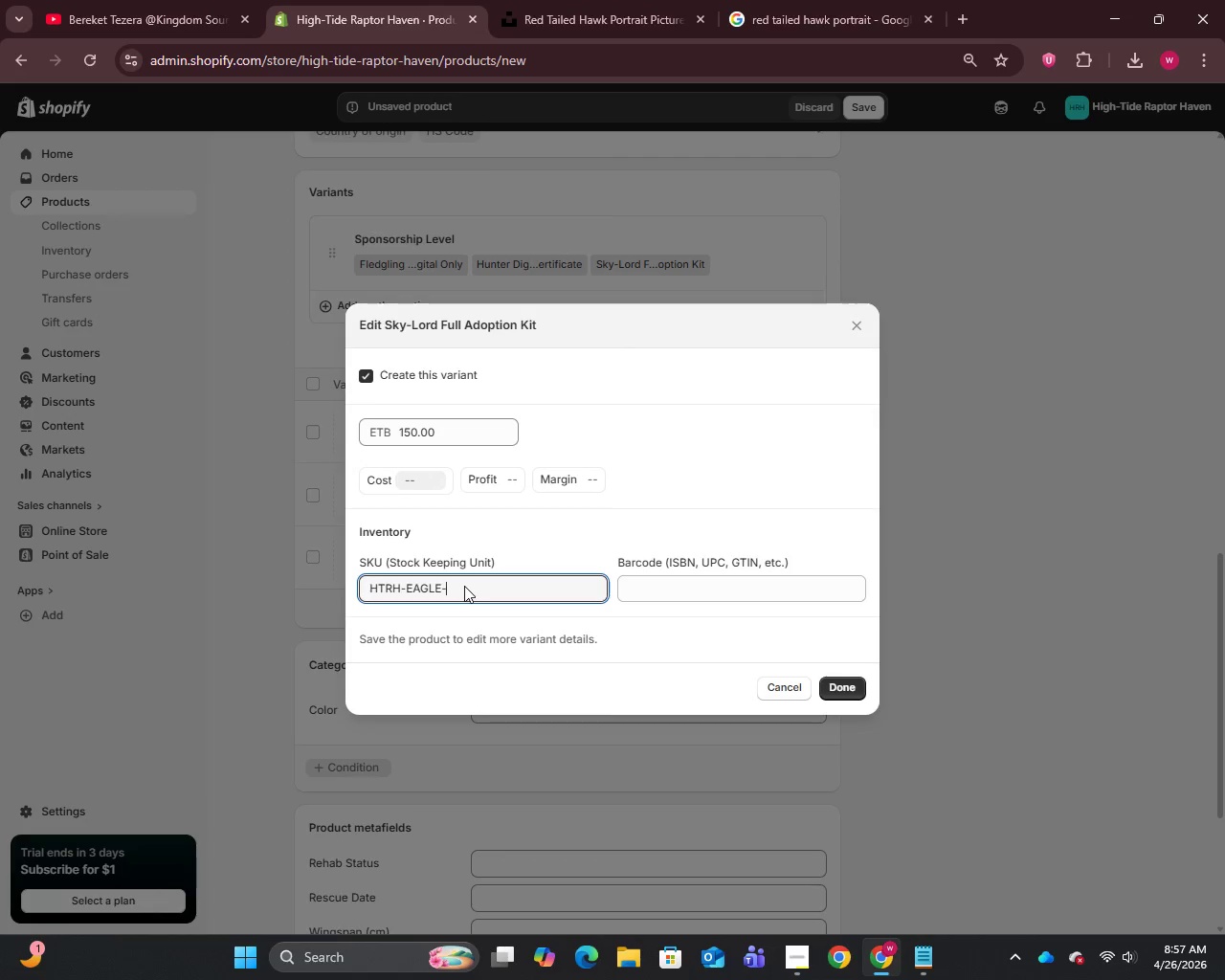 
type(SKY)
 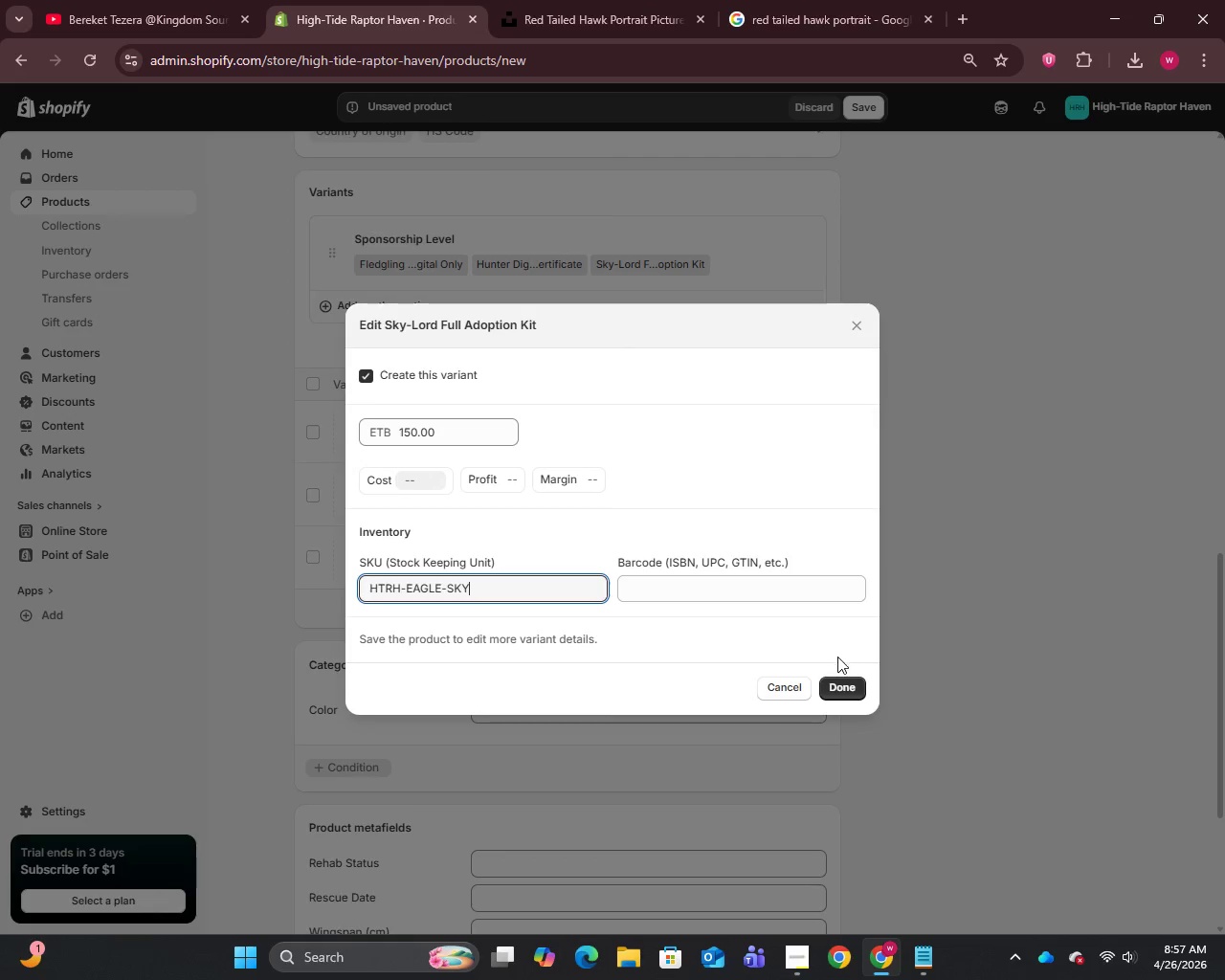 
left_click([845, 686])
 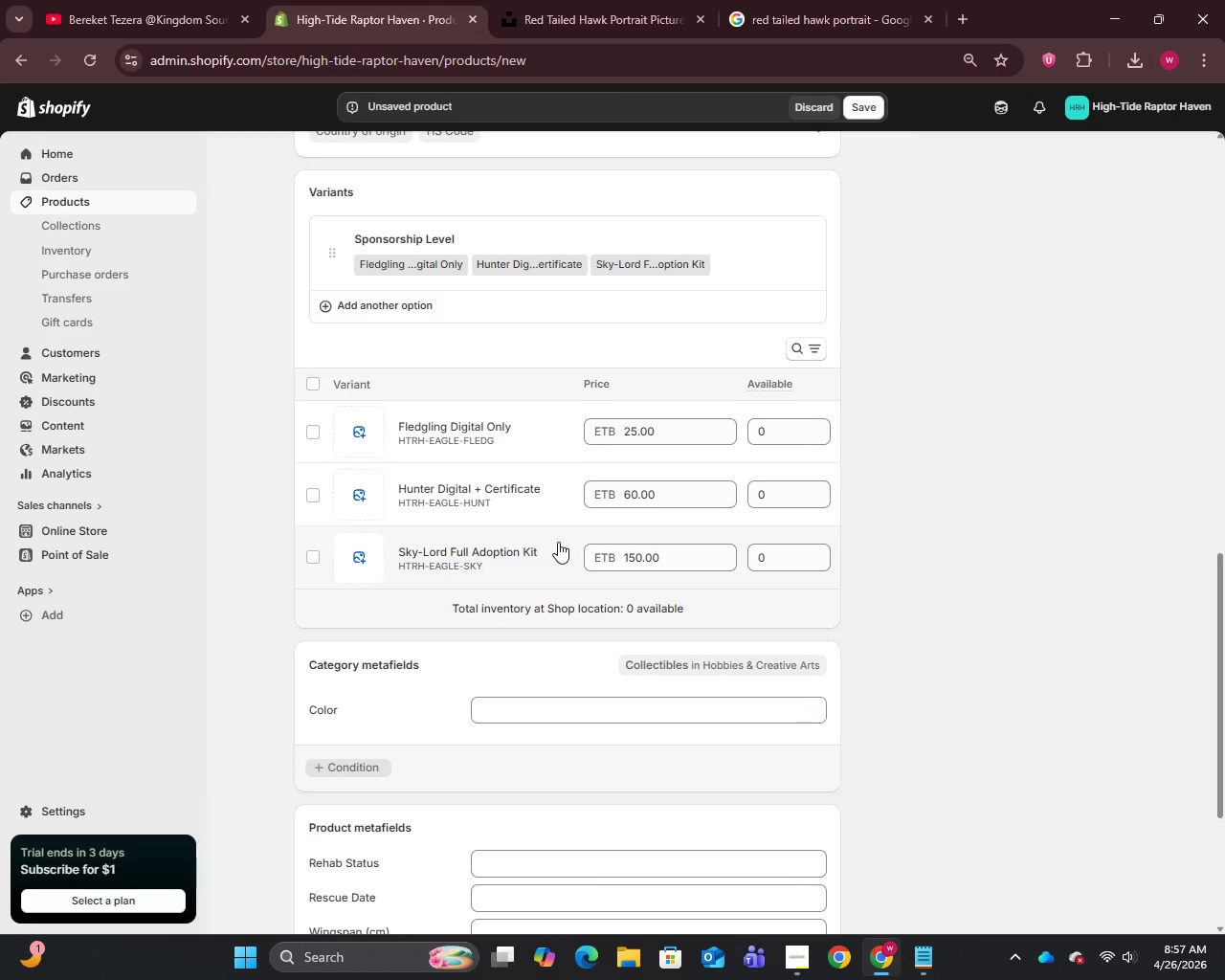 
scroll: coordinate [558, 542], scroll_direction: down, amount: 2.0
 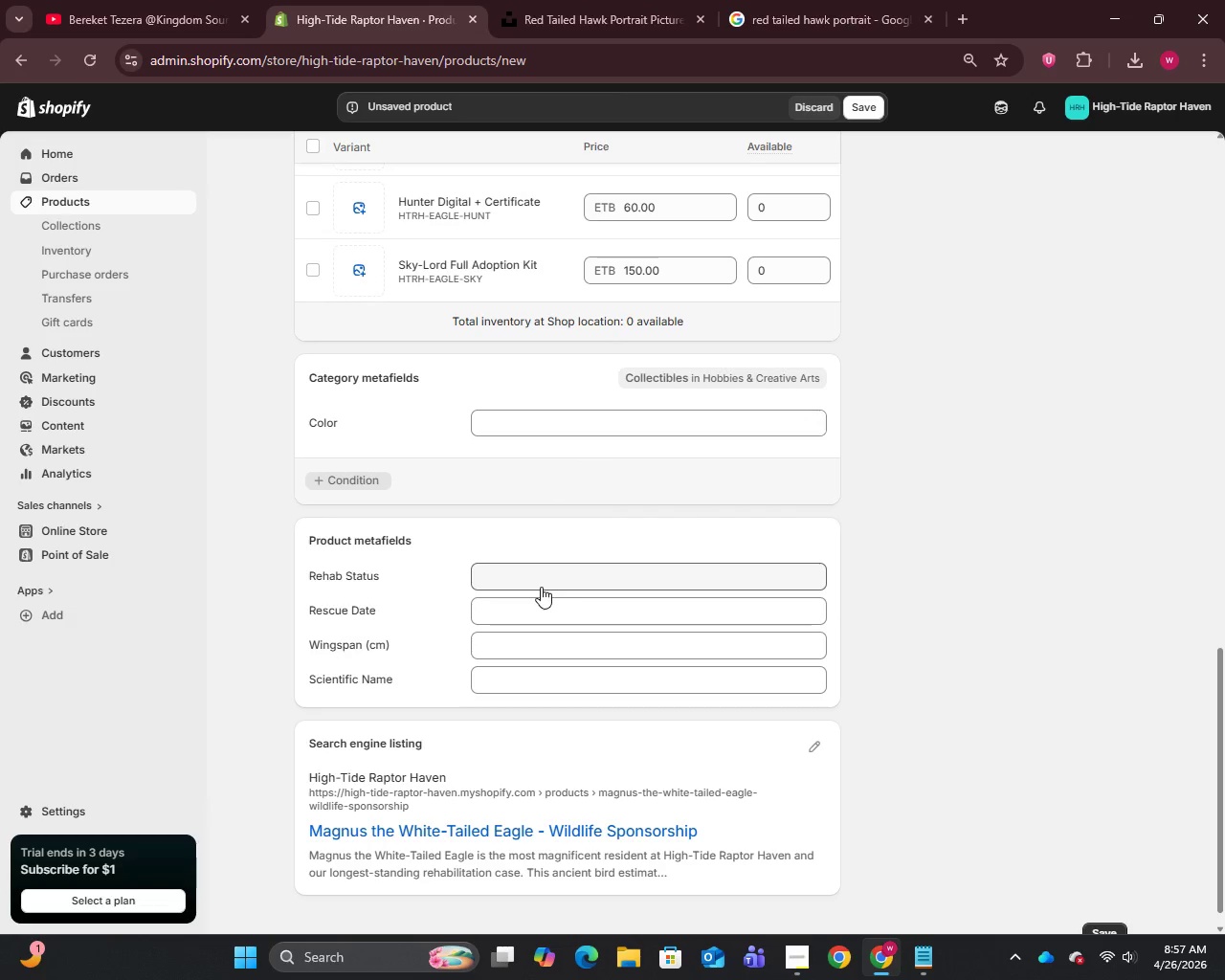 
wait(5.67)
 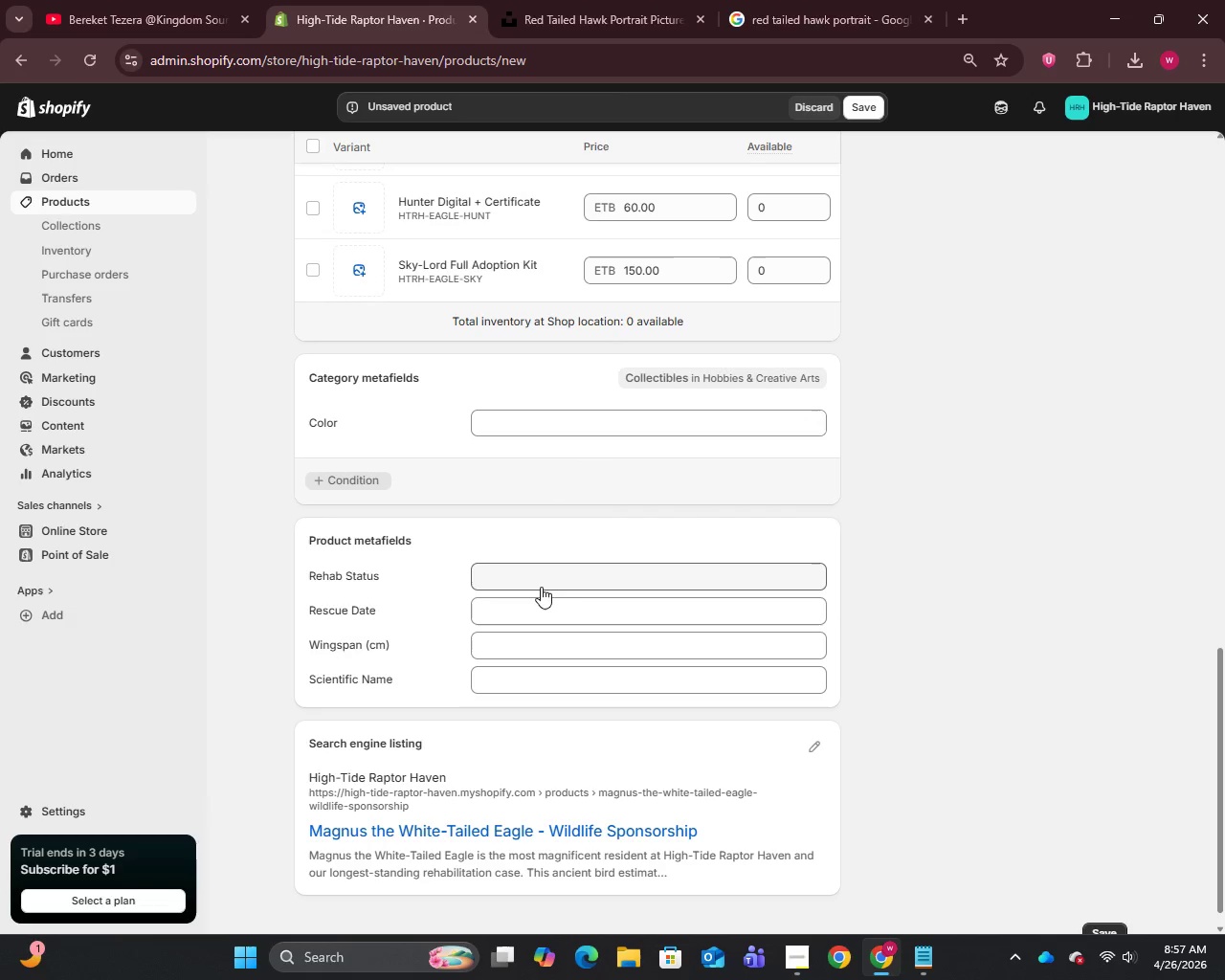 
left_click([541, 589])
 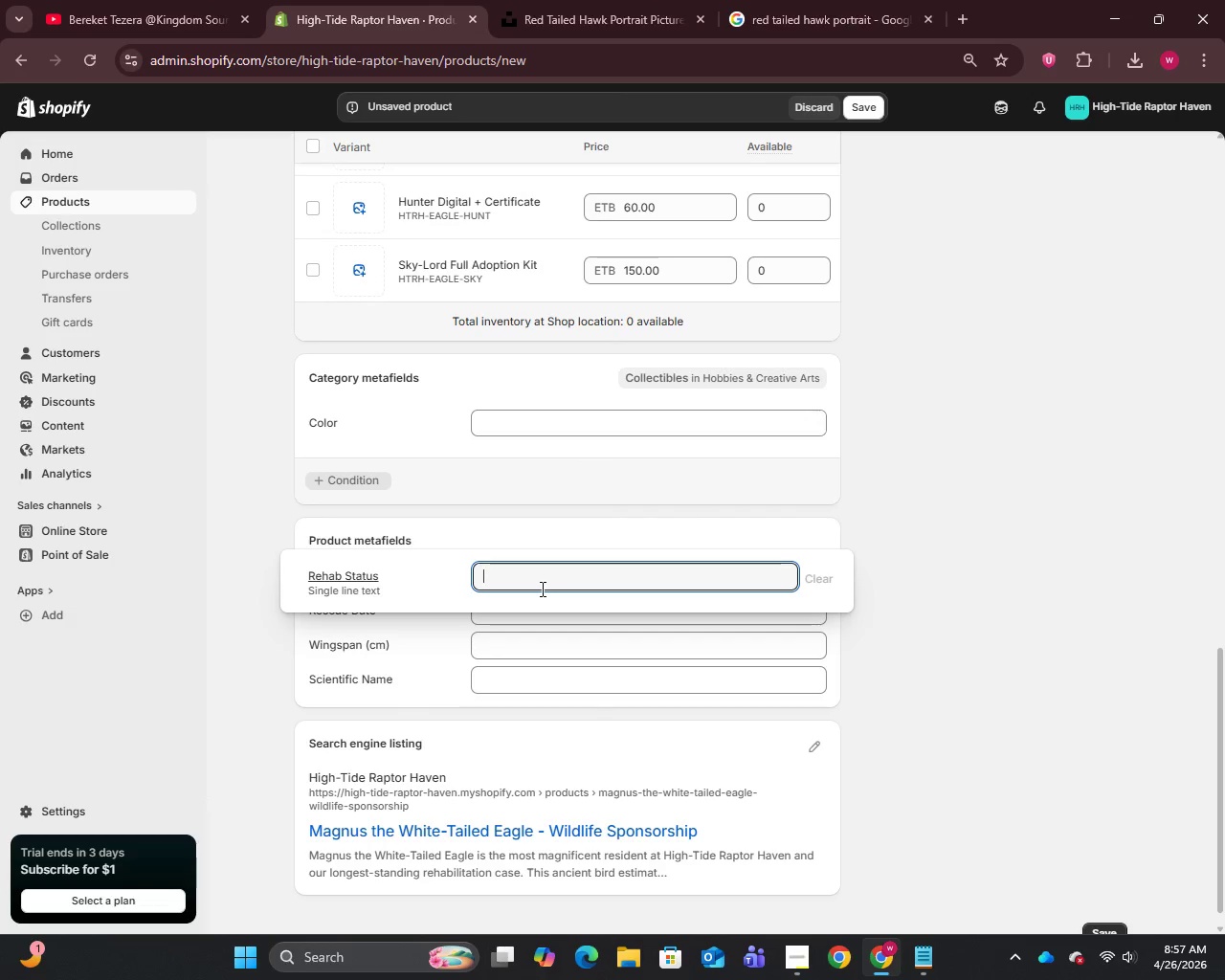 
type(Pre-release)
 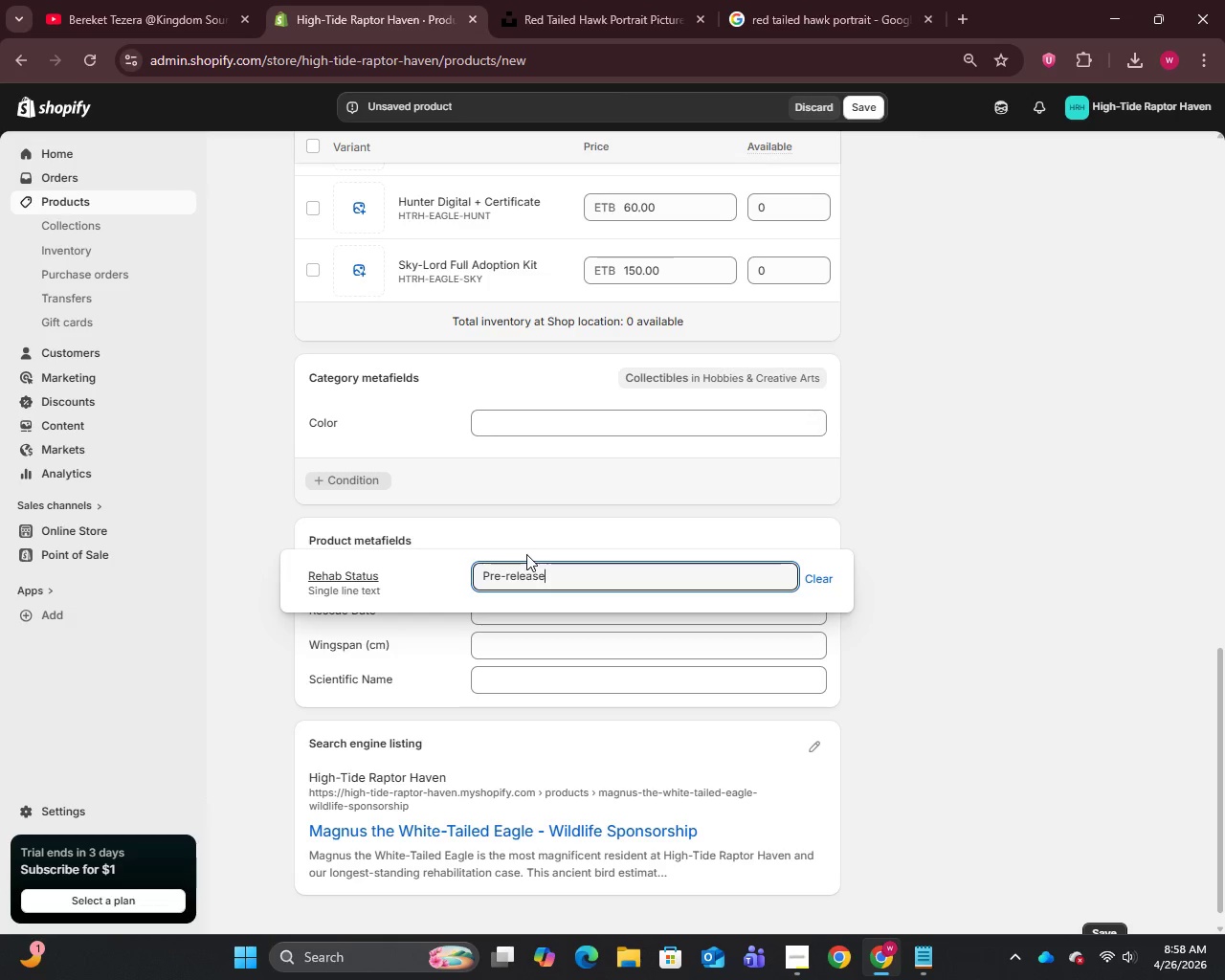 
left_click([531, 617])
 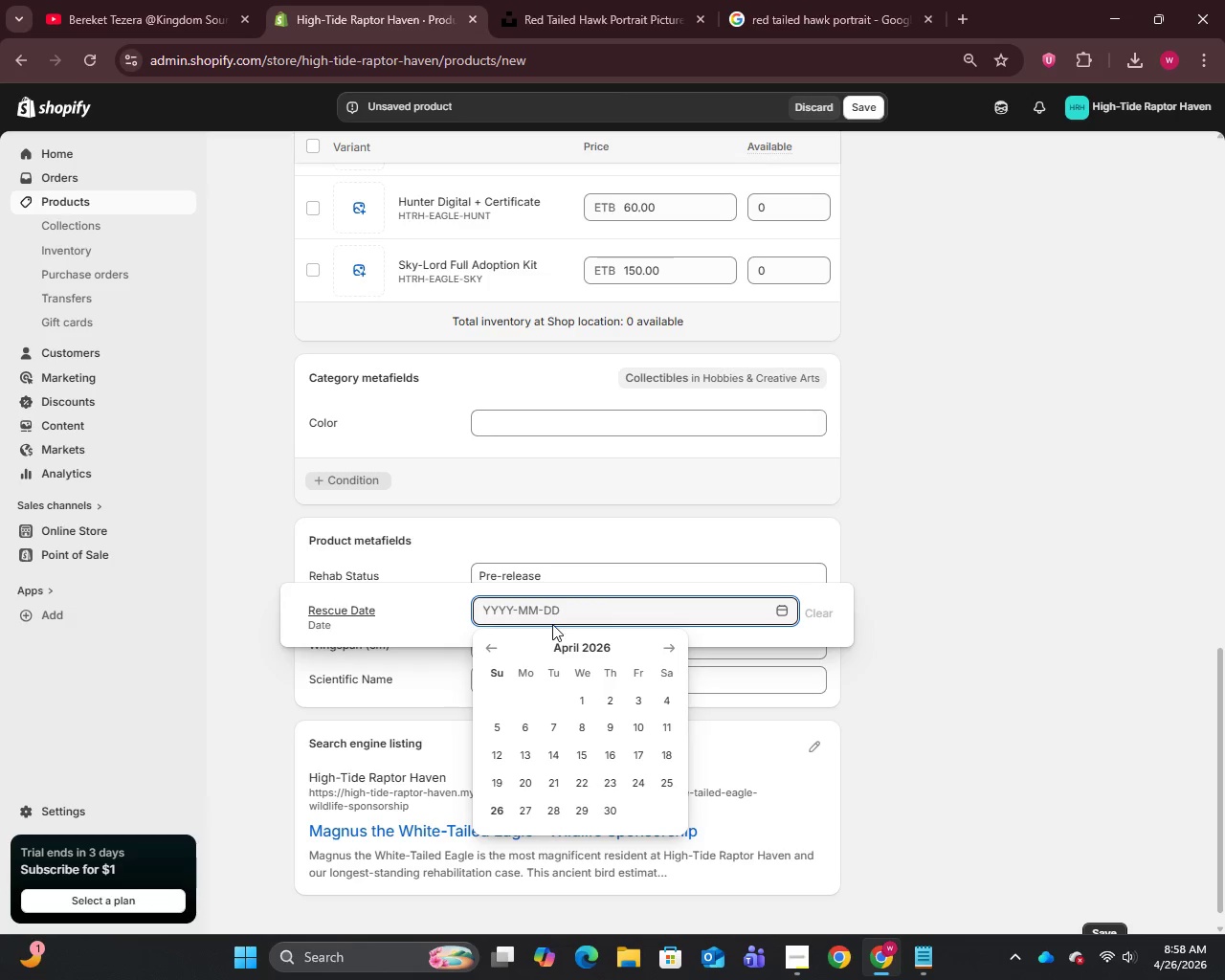 
type(2024-07-22)
 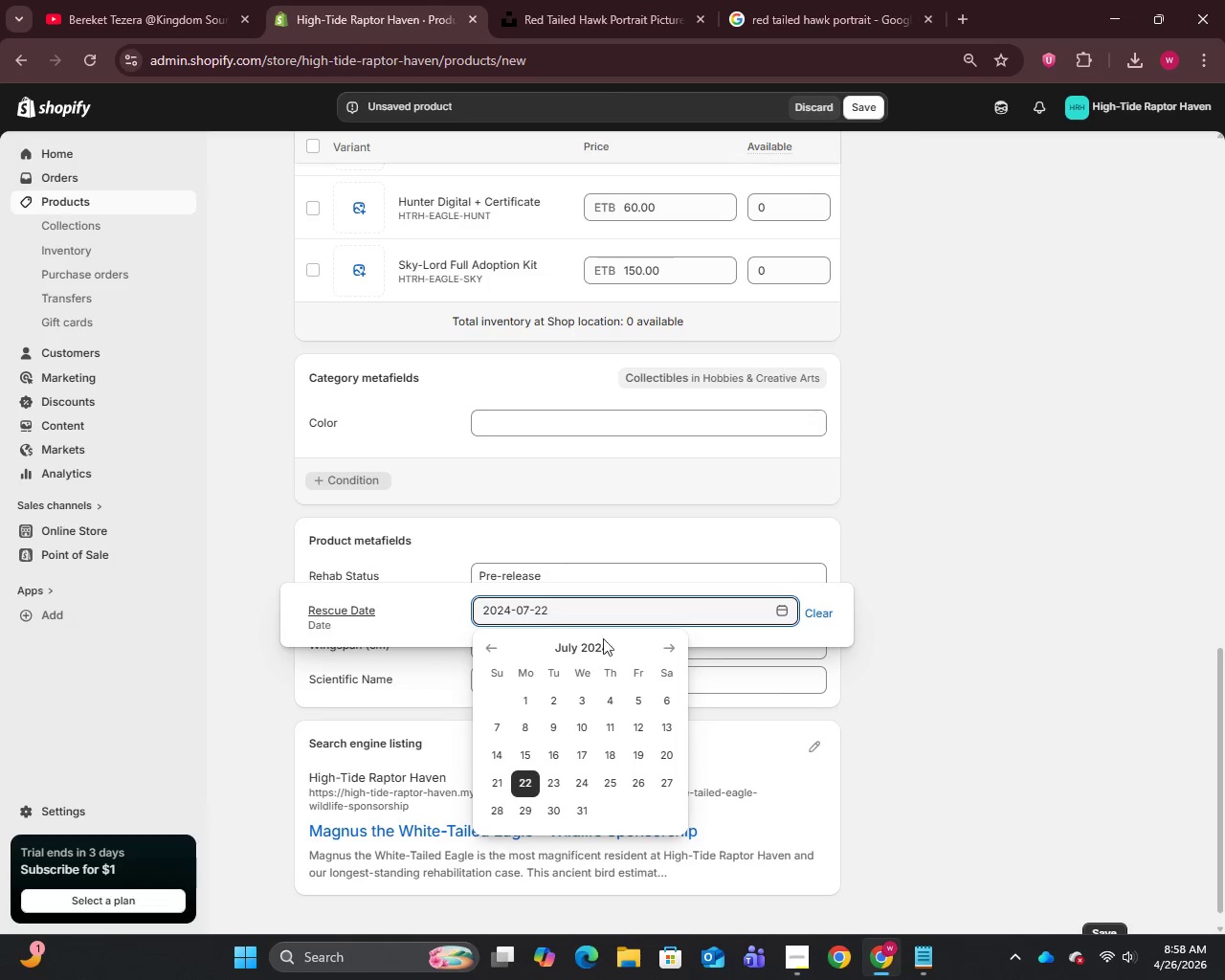 
left_click([813, 716])
 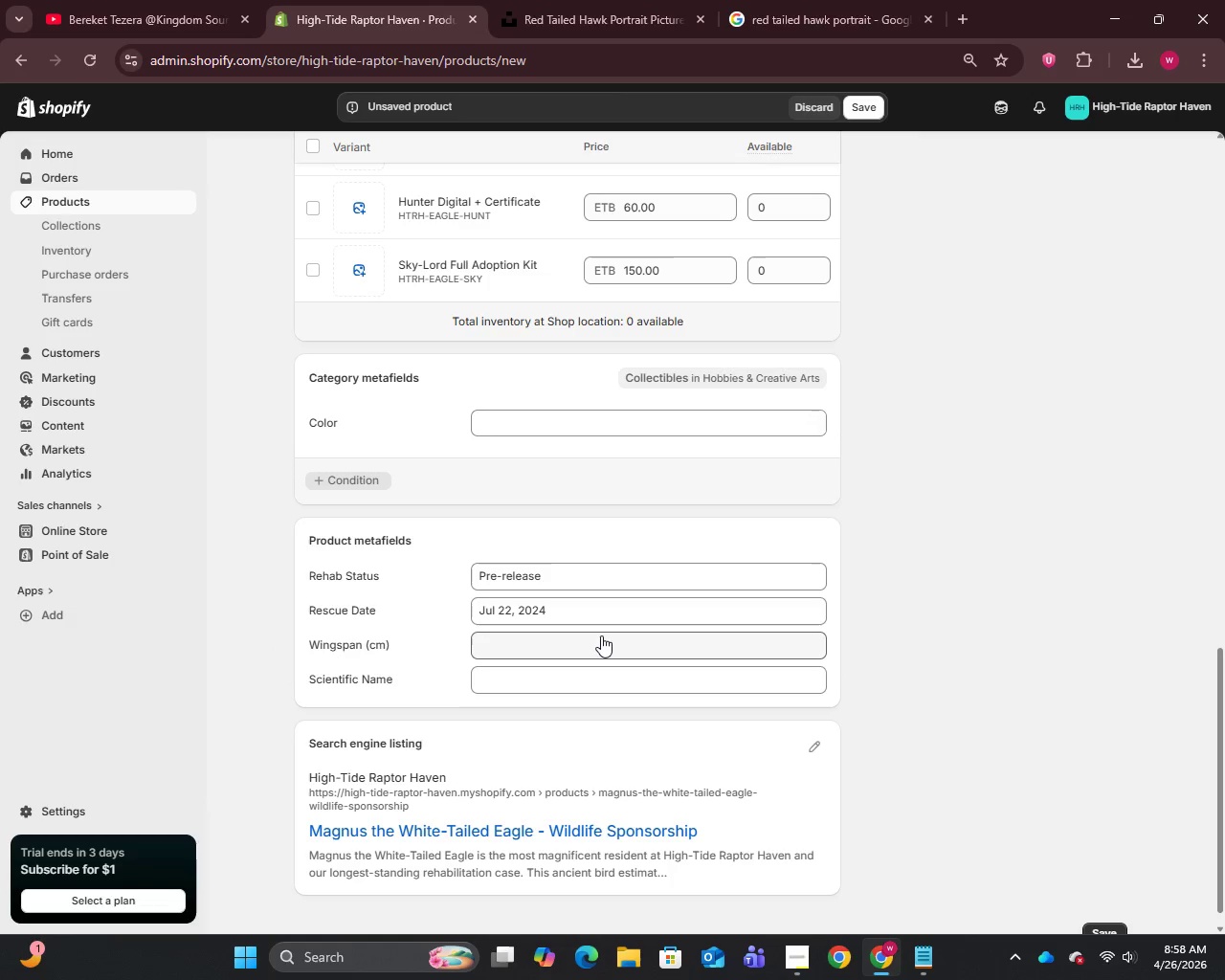 
left_click([601, 635])
 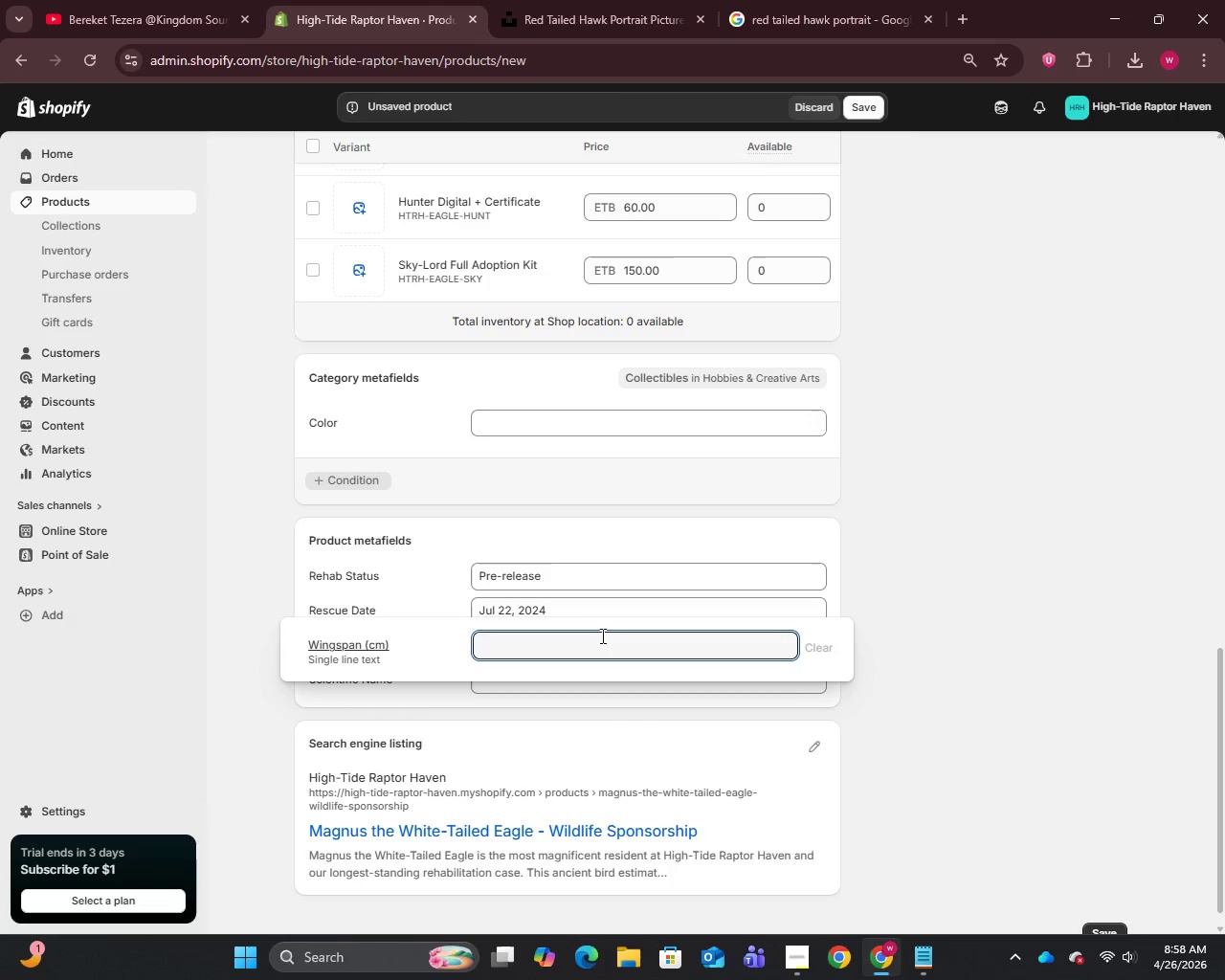 
type(235 cm)
 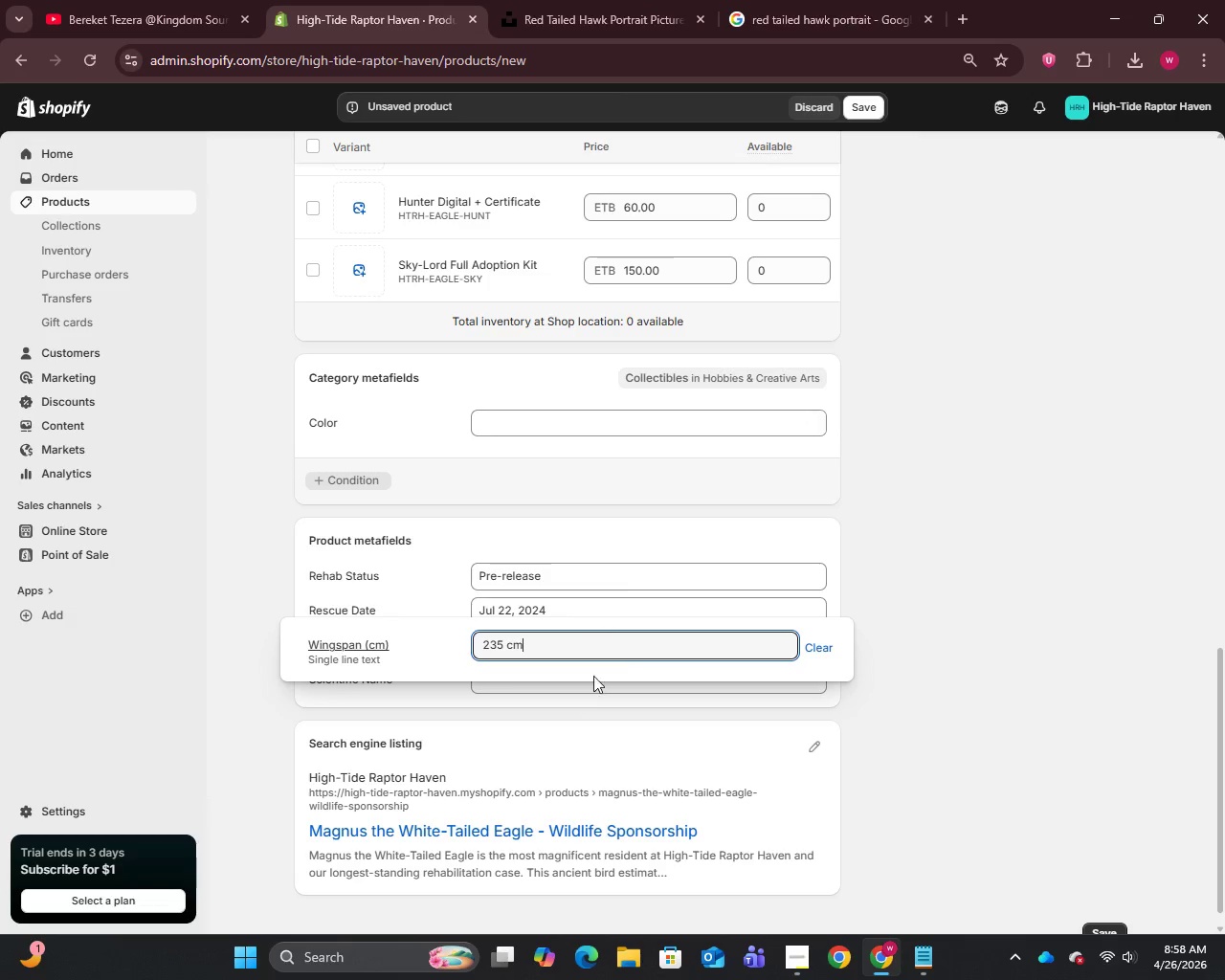 
left_click([589, 690])
 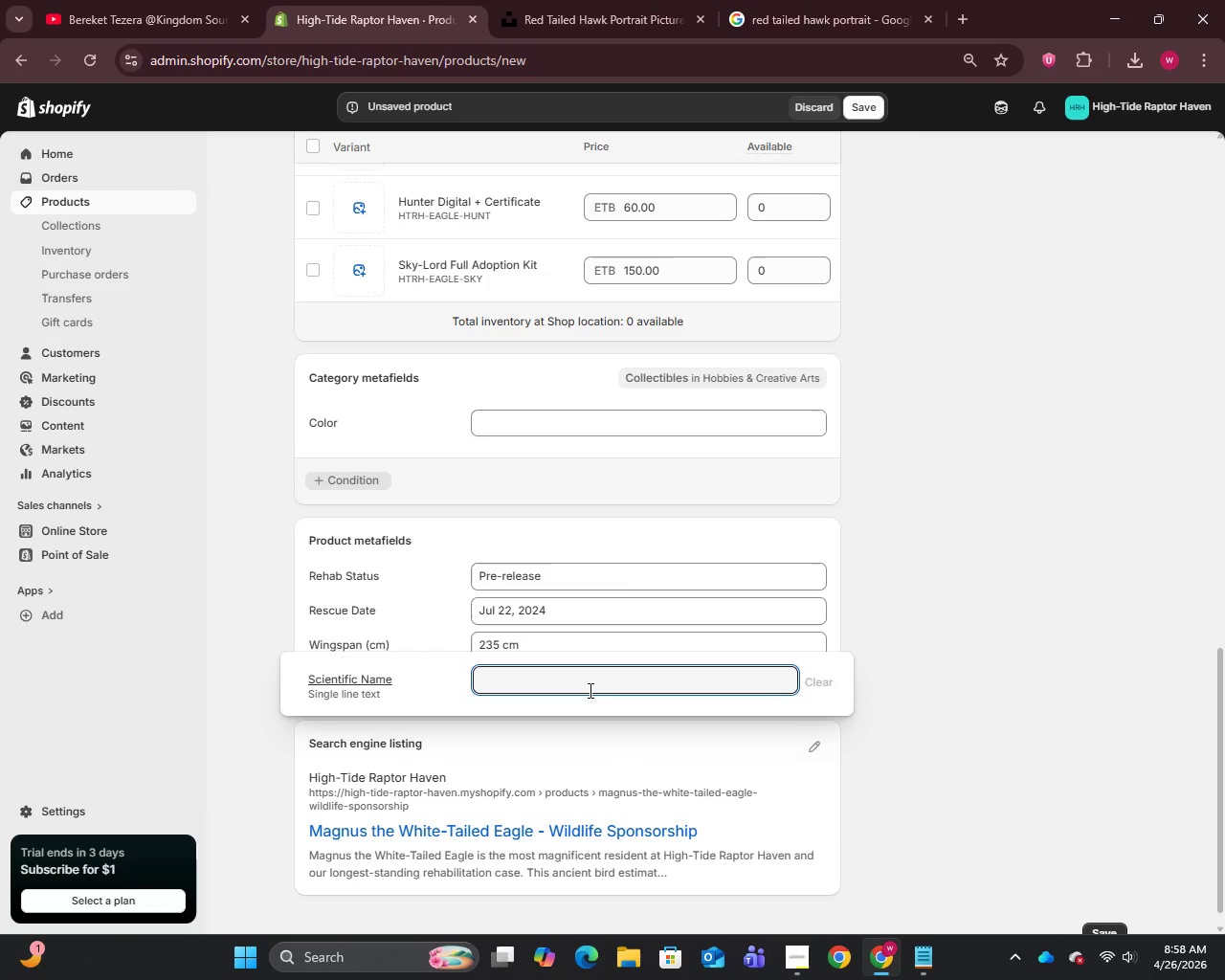 
type(Hai)
key(Backspace)
type(liaeetus ab)
key(Backspace)
type(lbicilla)
 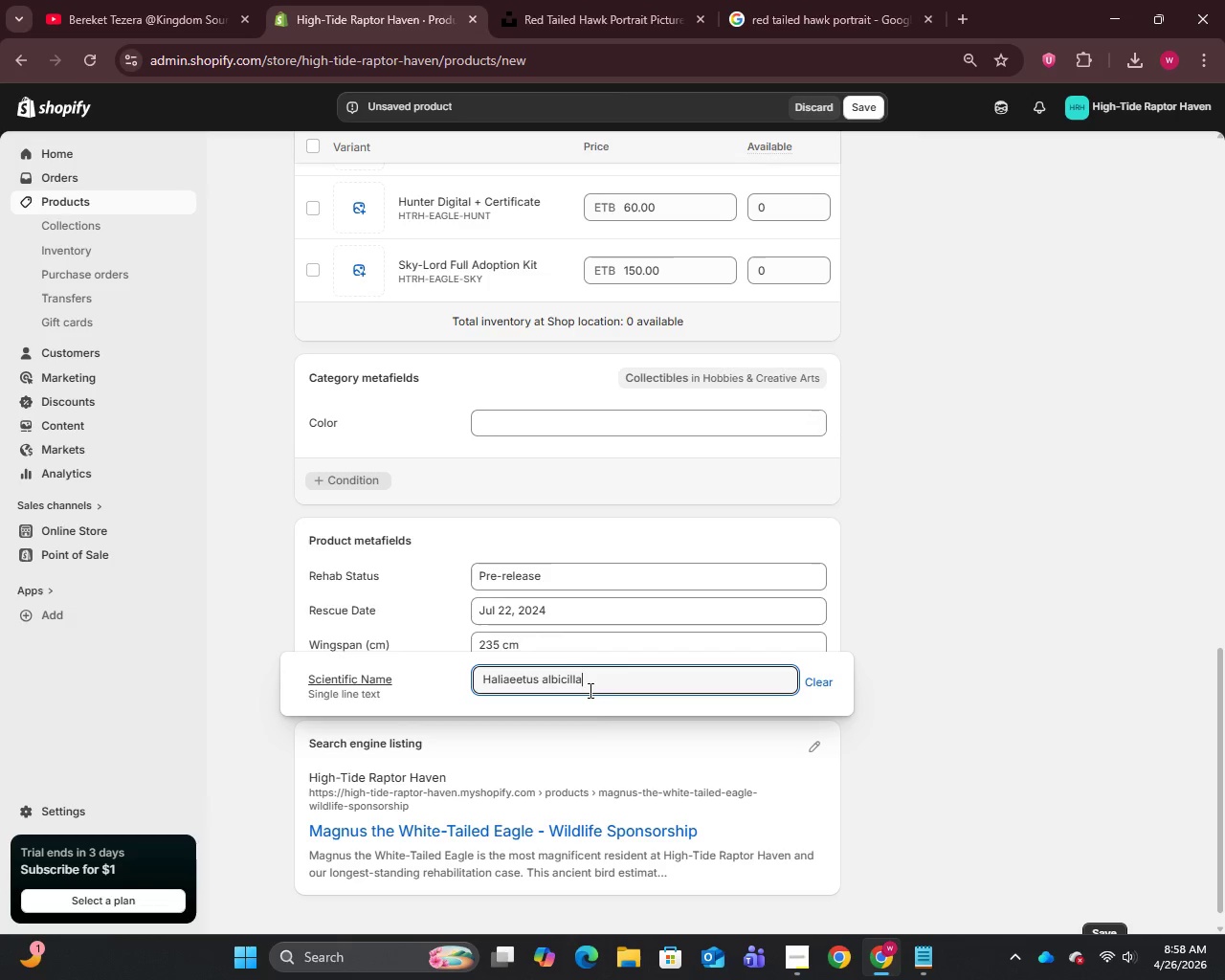 
left_click([586, 735])
 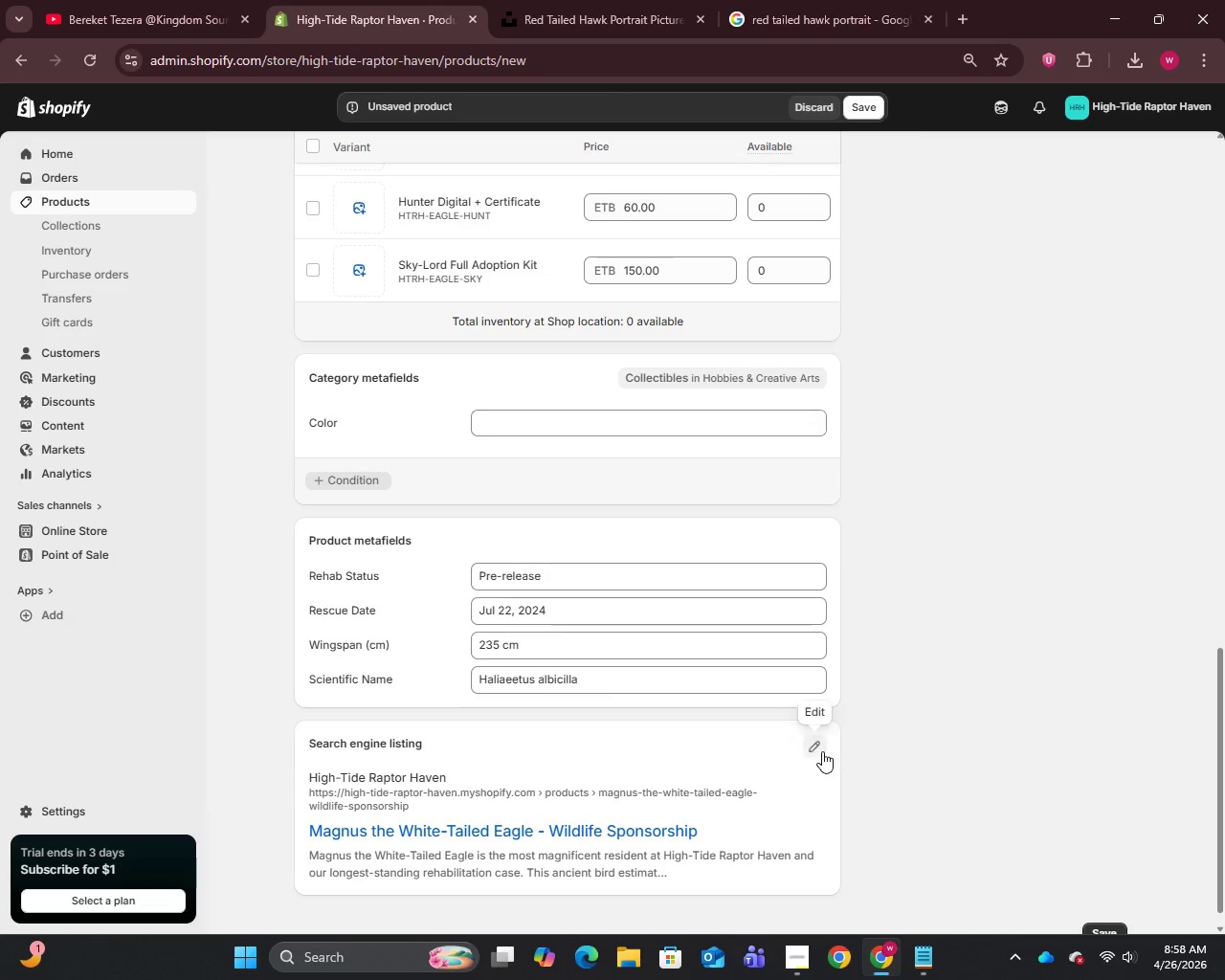 
left_click([813, 744])
 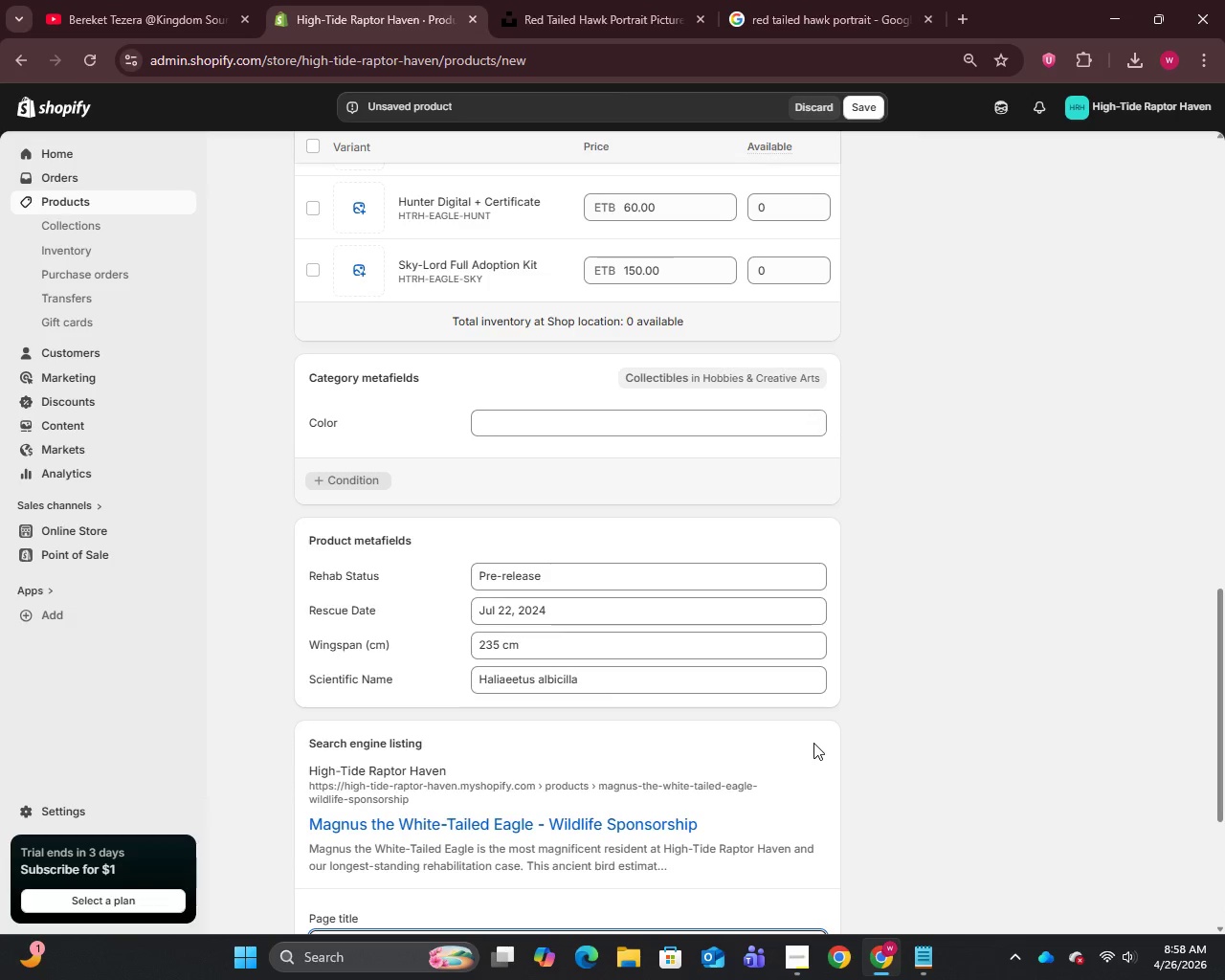 
scroll: coordinate [813, 742], scroll_direction: down, amount: 3.0
 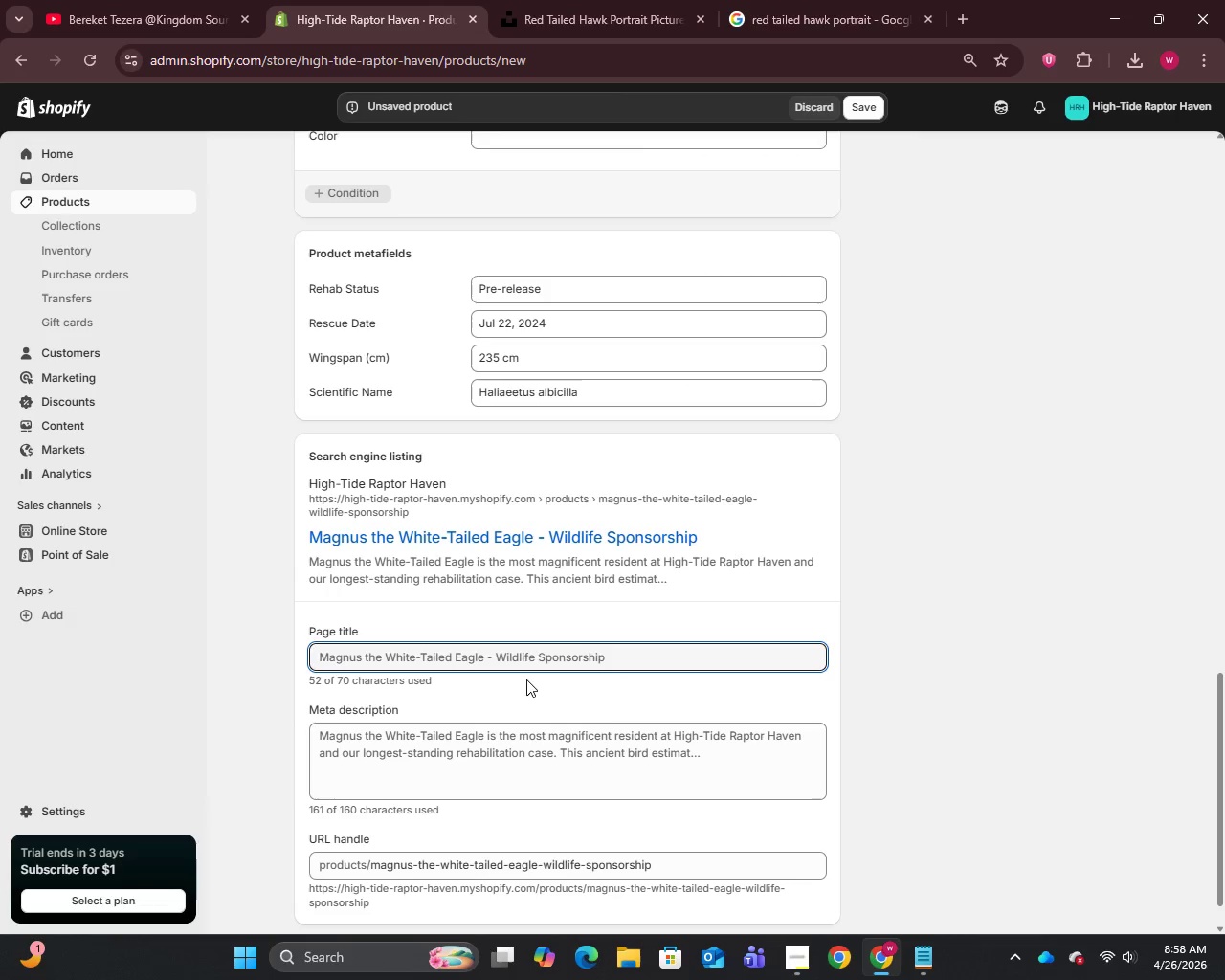 
left_click_drag(start_coordinate=[488, 661], to_coordinate=[627, 657])
 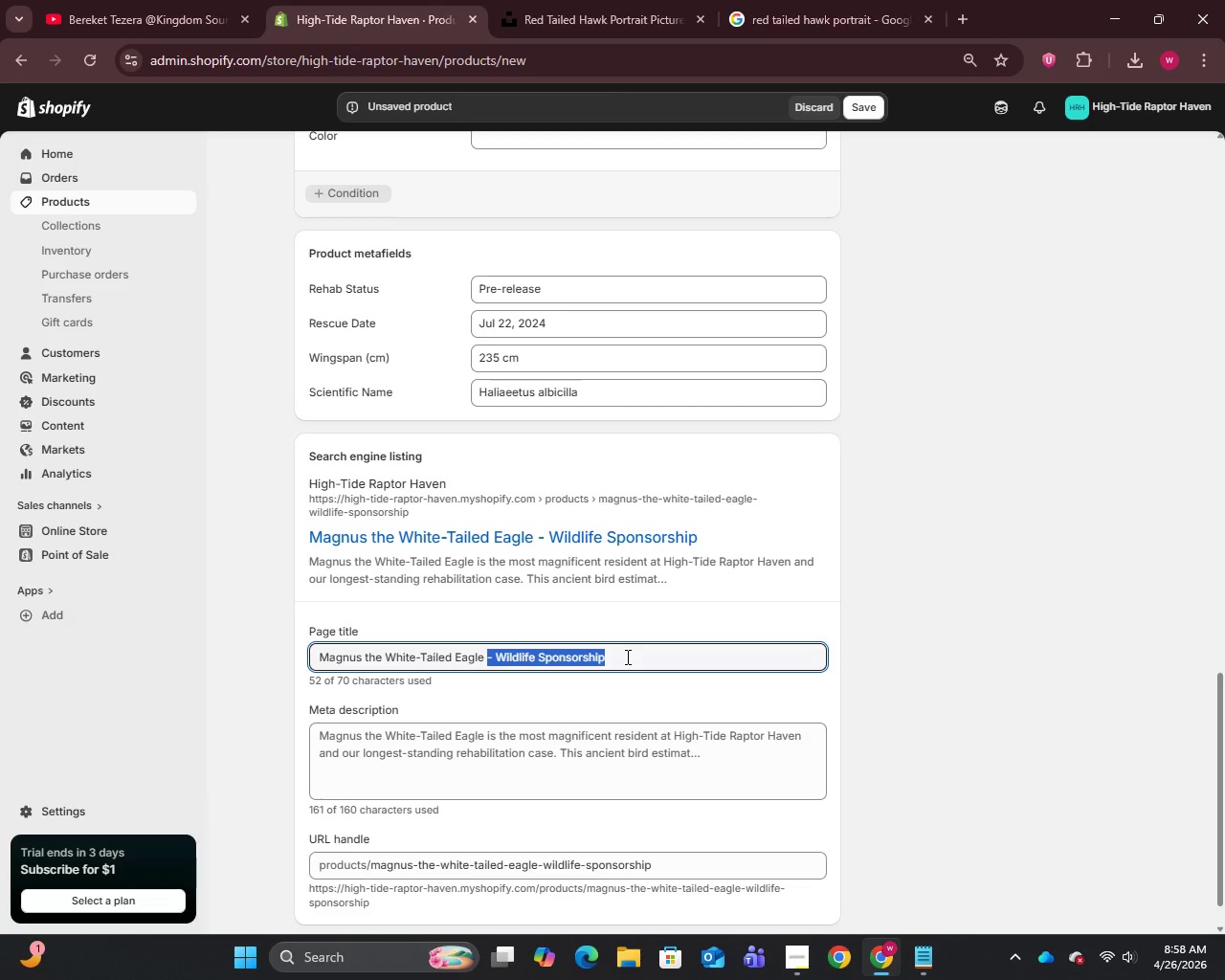 
type(-High)
 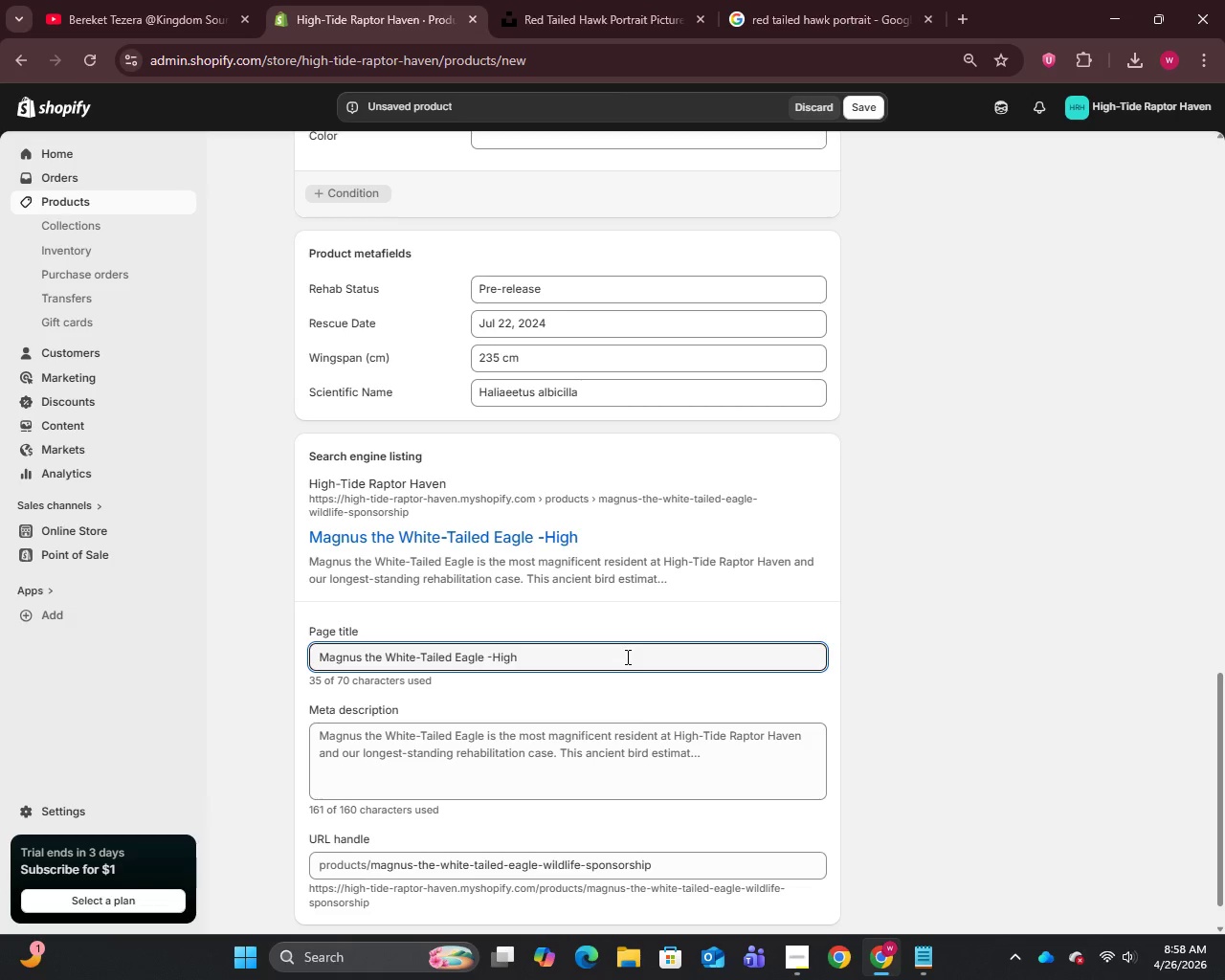 
type(-Tide Raptor Haven)
 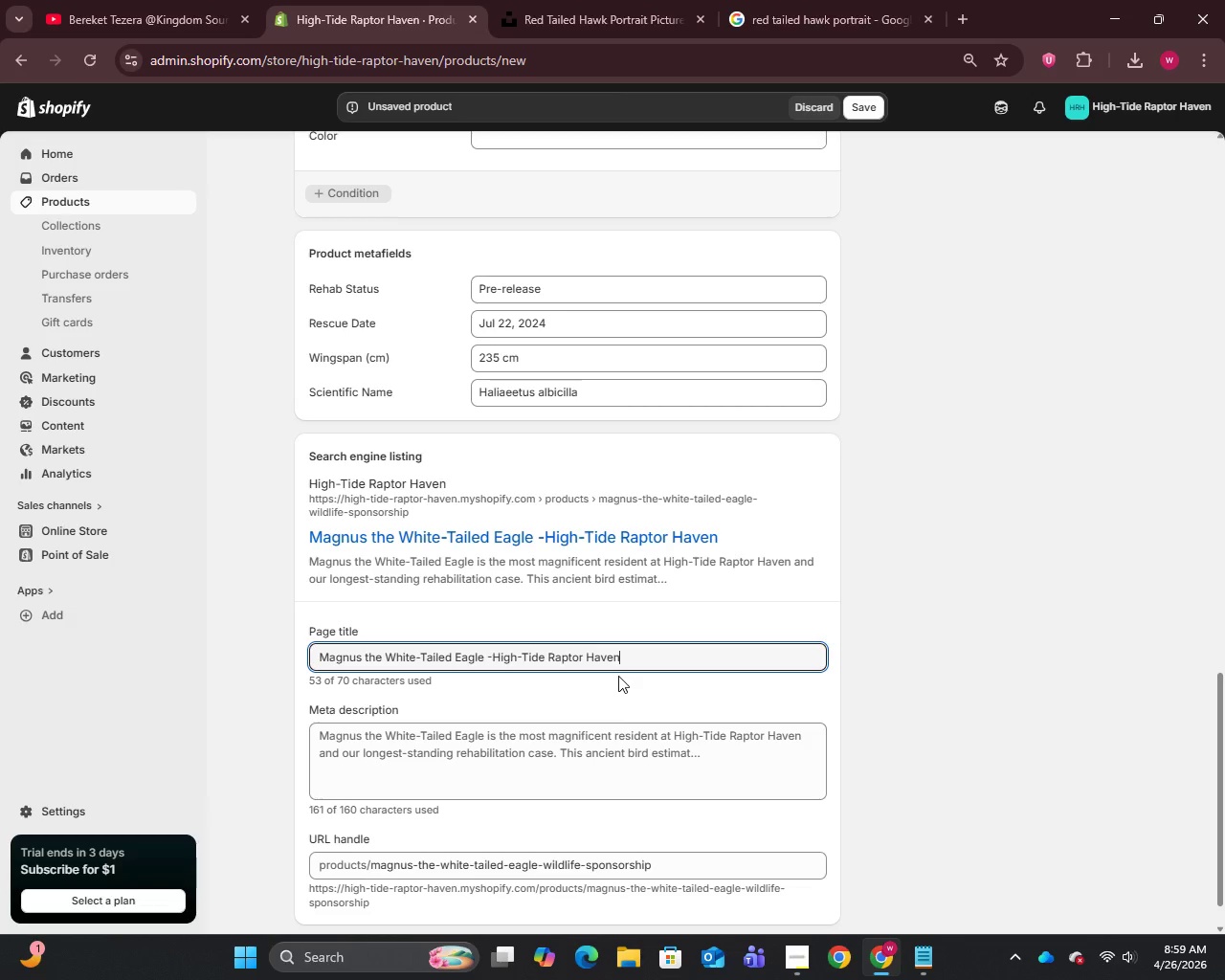 
key(Control+S)
 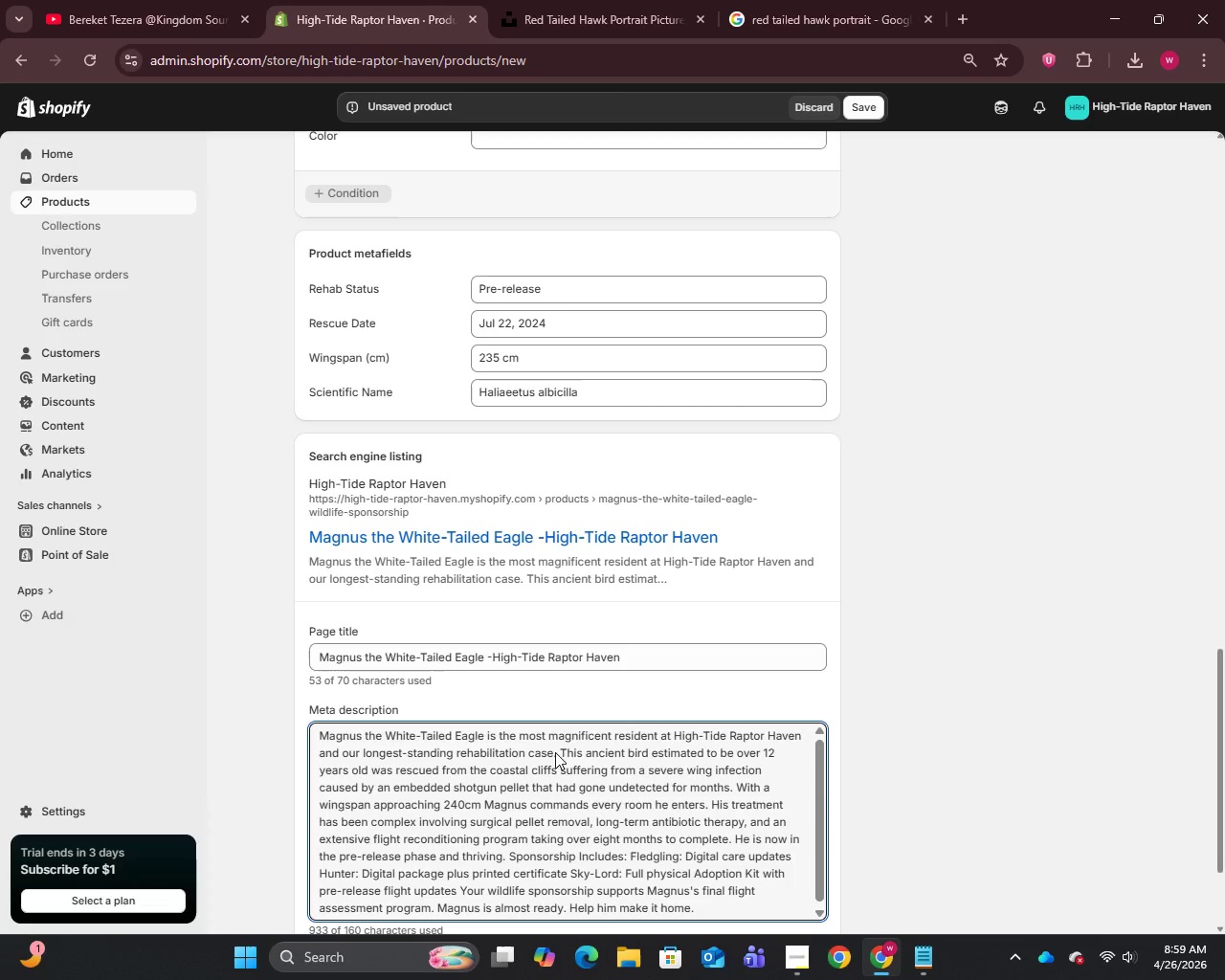 
key(Control+S)
 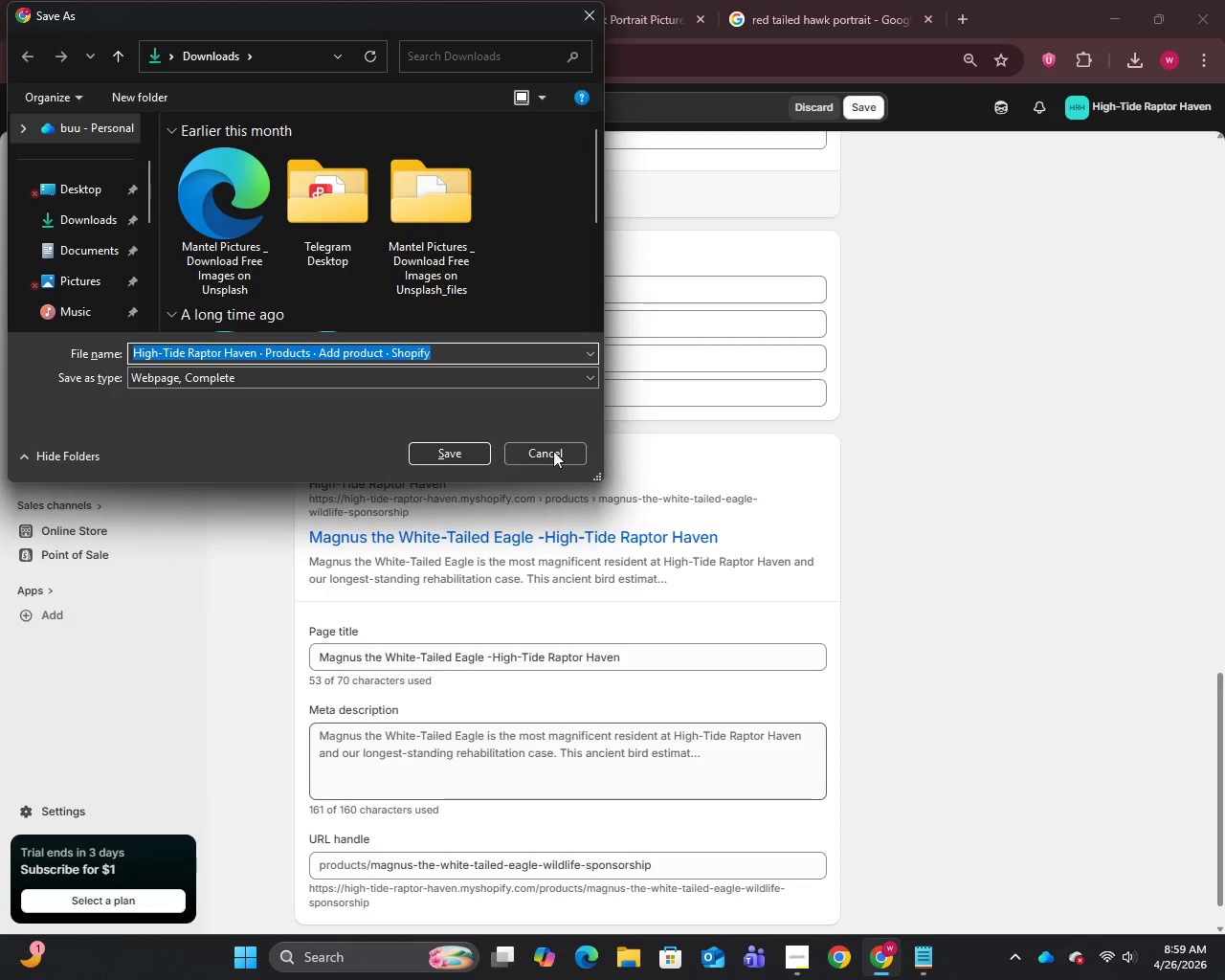 
double_click([548, 449])
 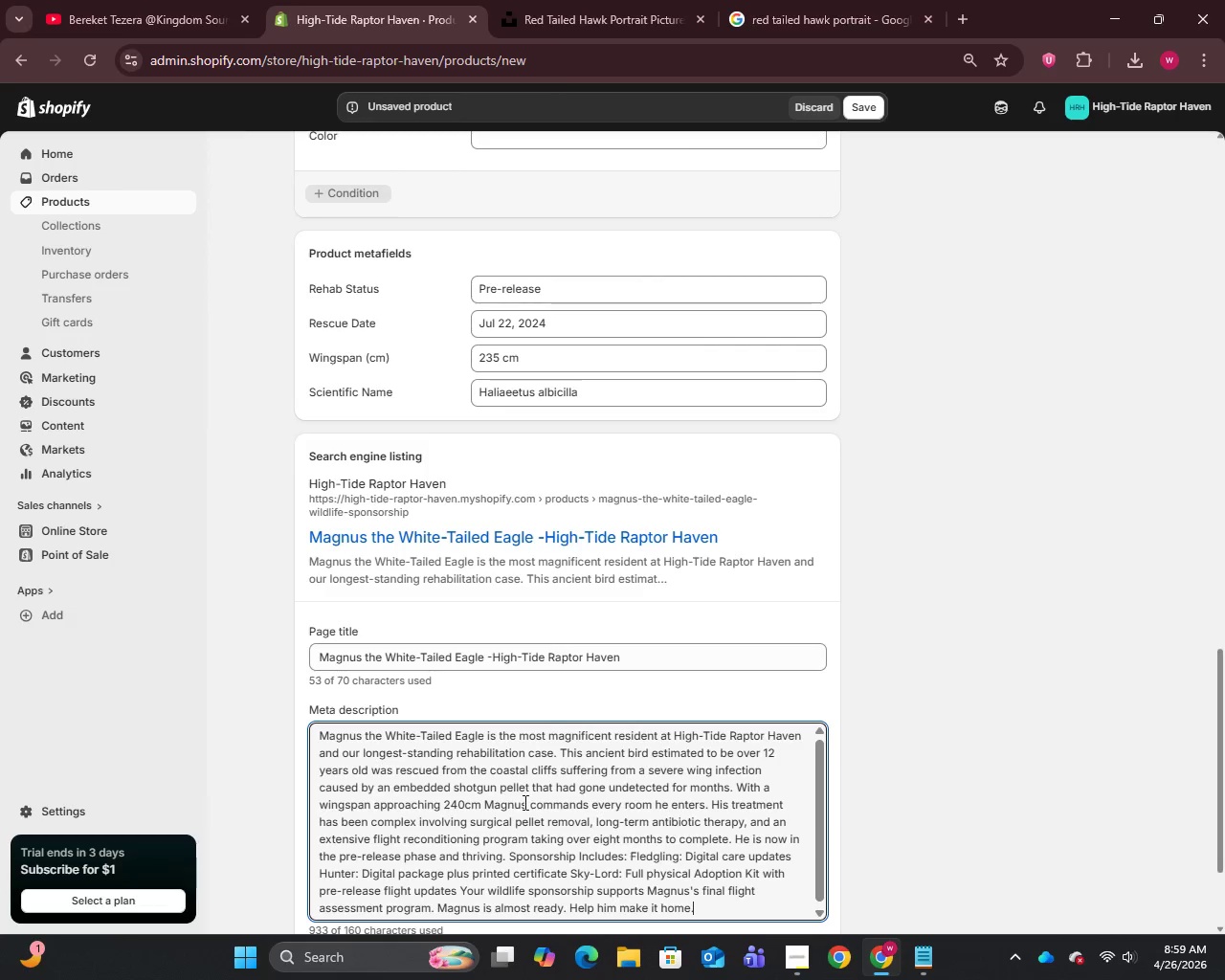 
left_click([517, 856])
 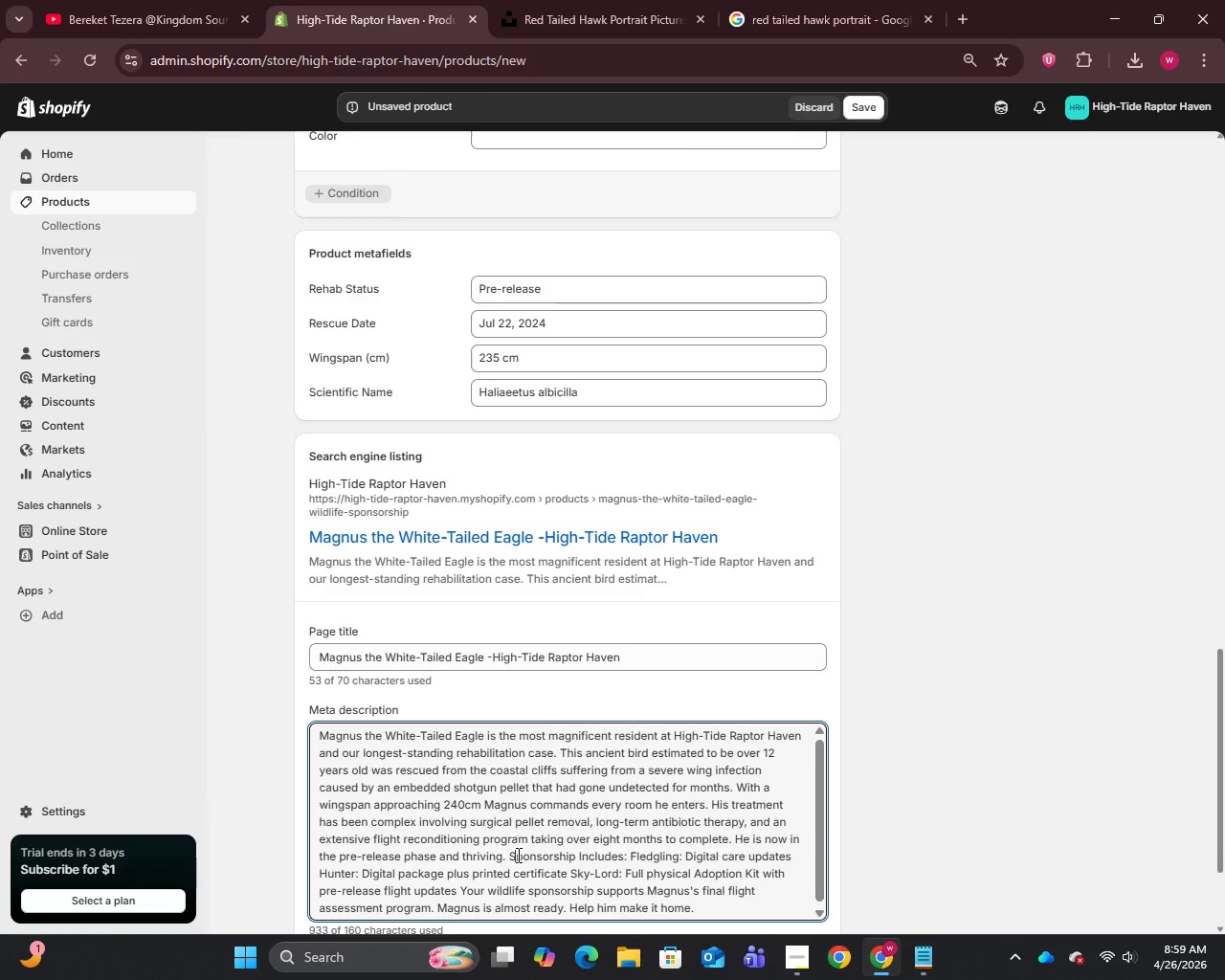 
key(Control+A)
 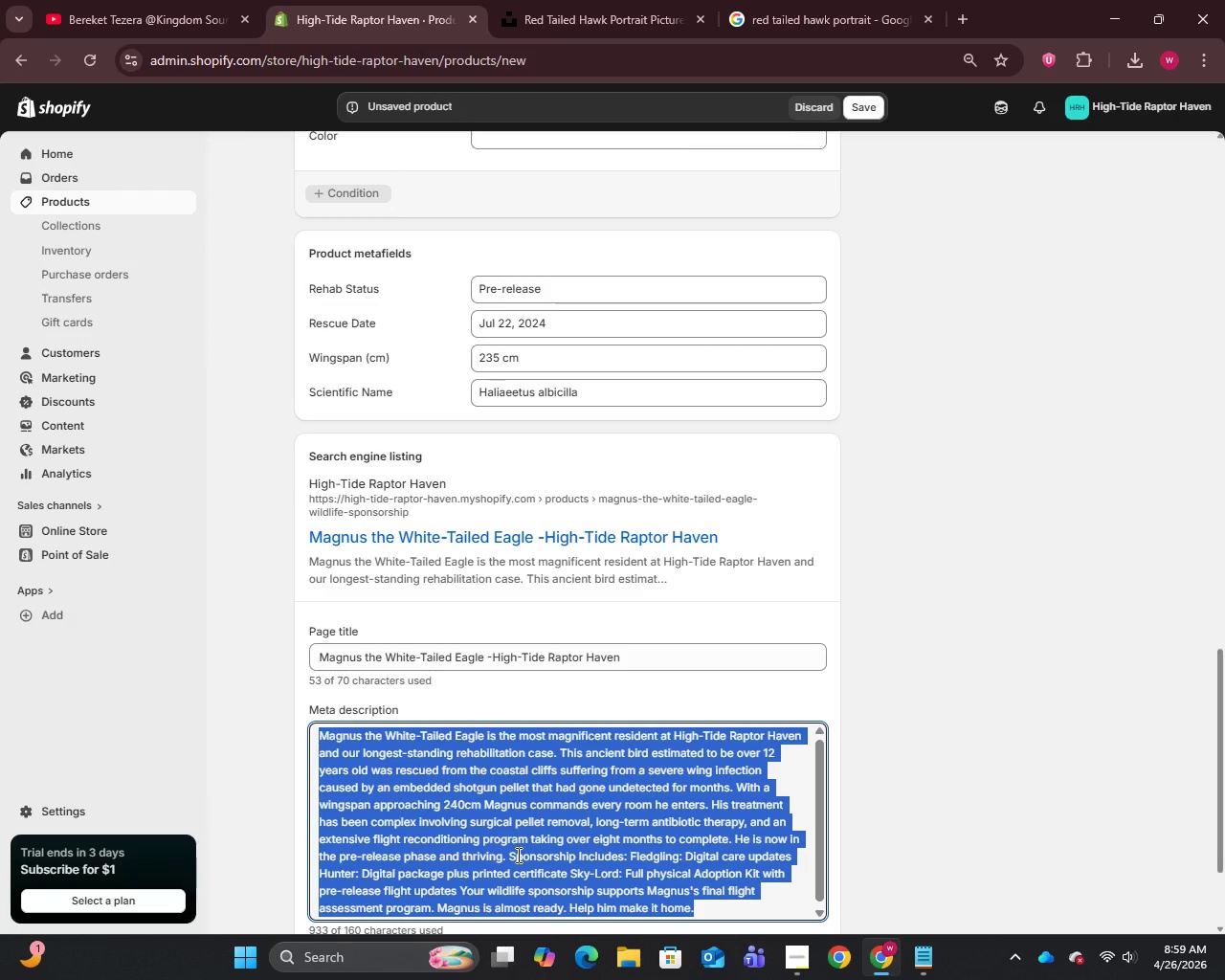 
key(Backspace)
type(Sponsor Magnus the White-Tailed Eaf)
key(Backspace)
type(gle at HHigh-Tide Raptor Haven. Support pre-release raptor.)
 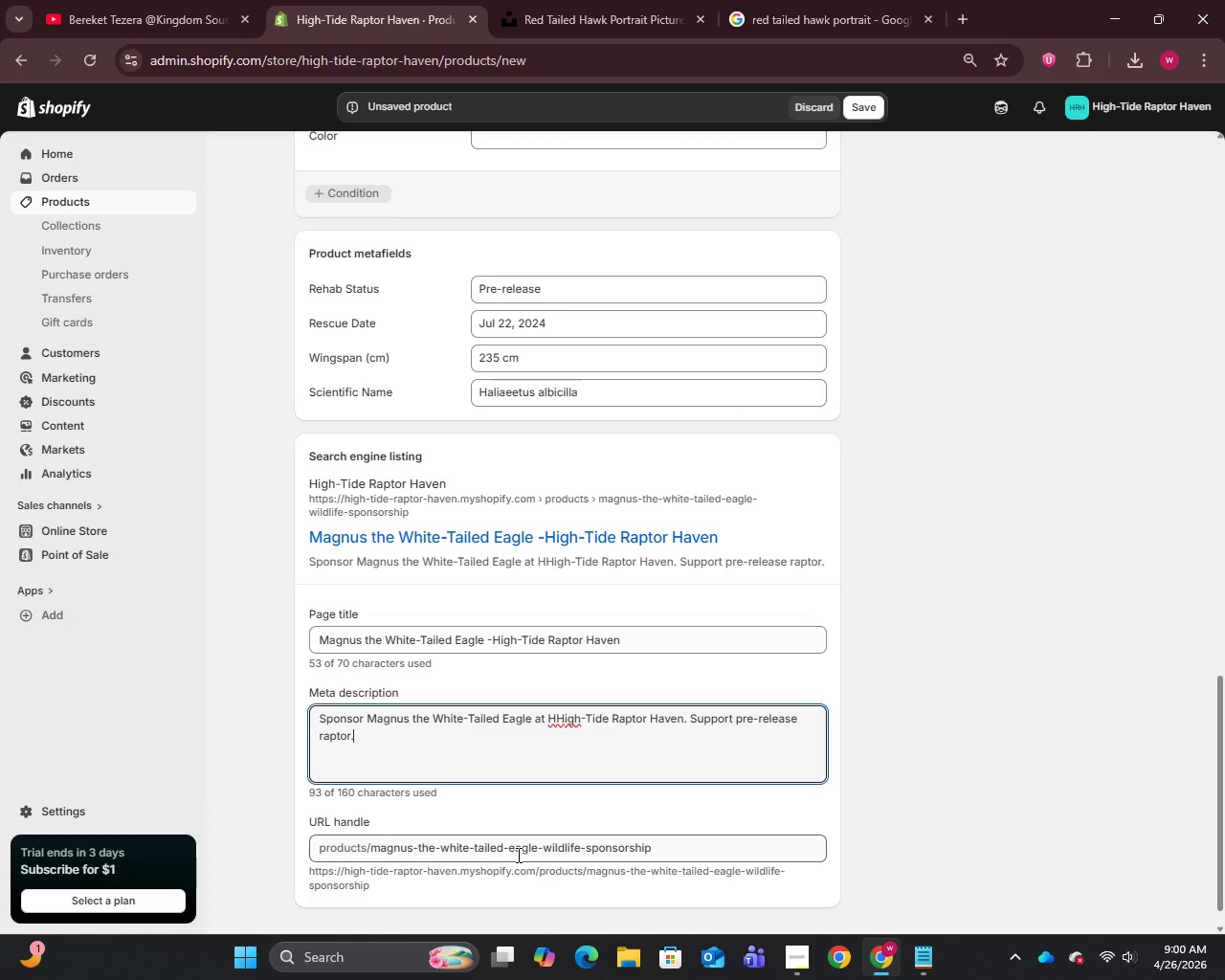 
key(Backspace)
 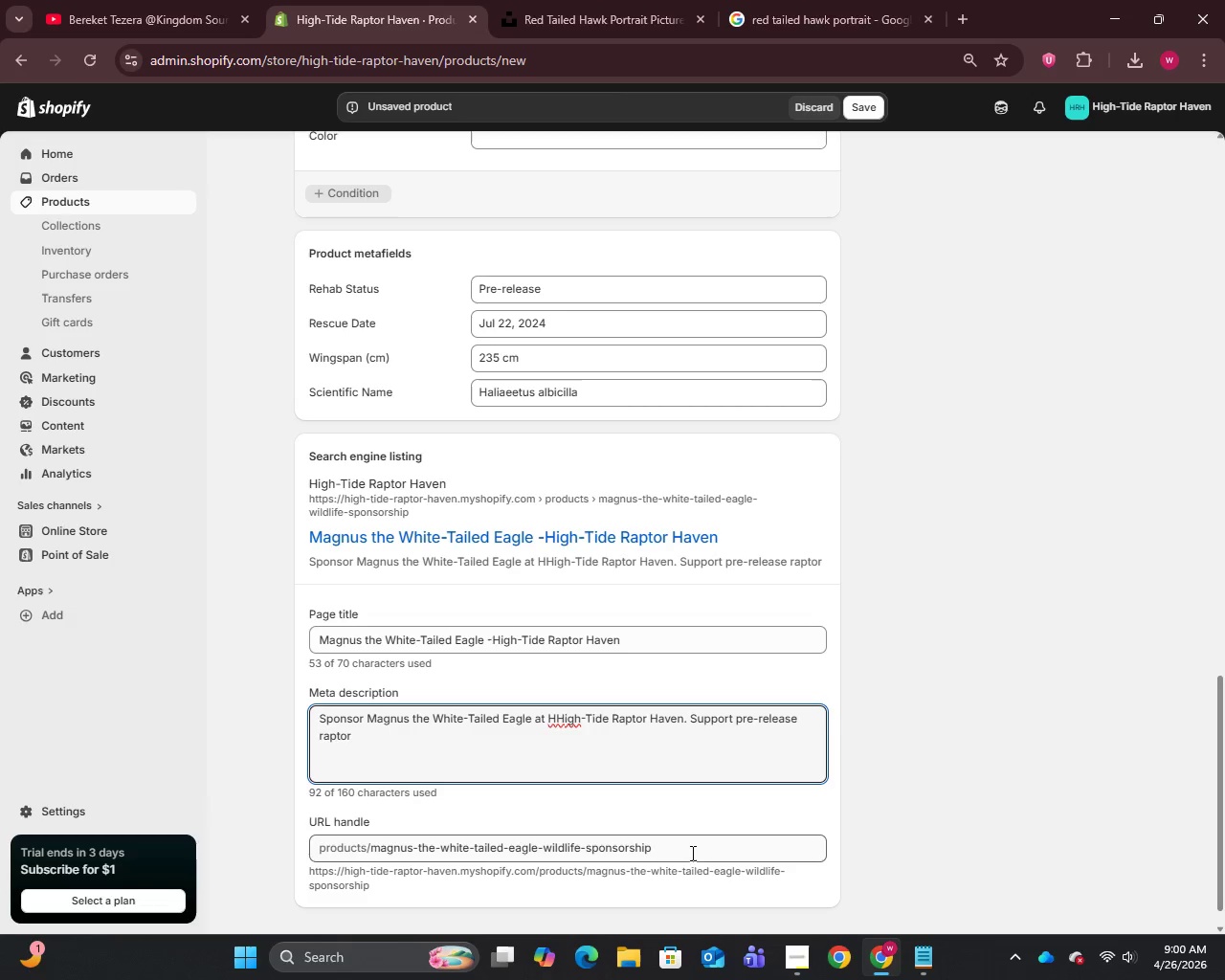 
left_click([564, 721])
 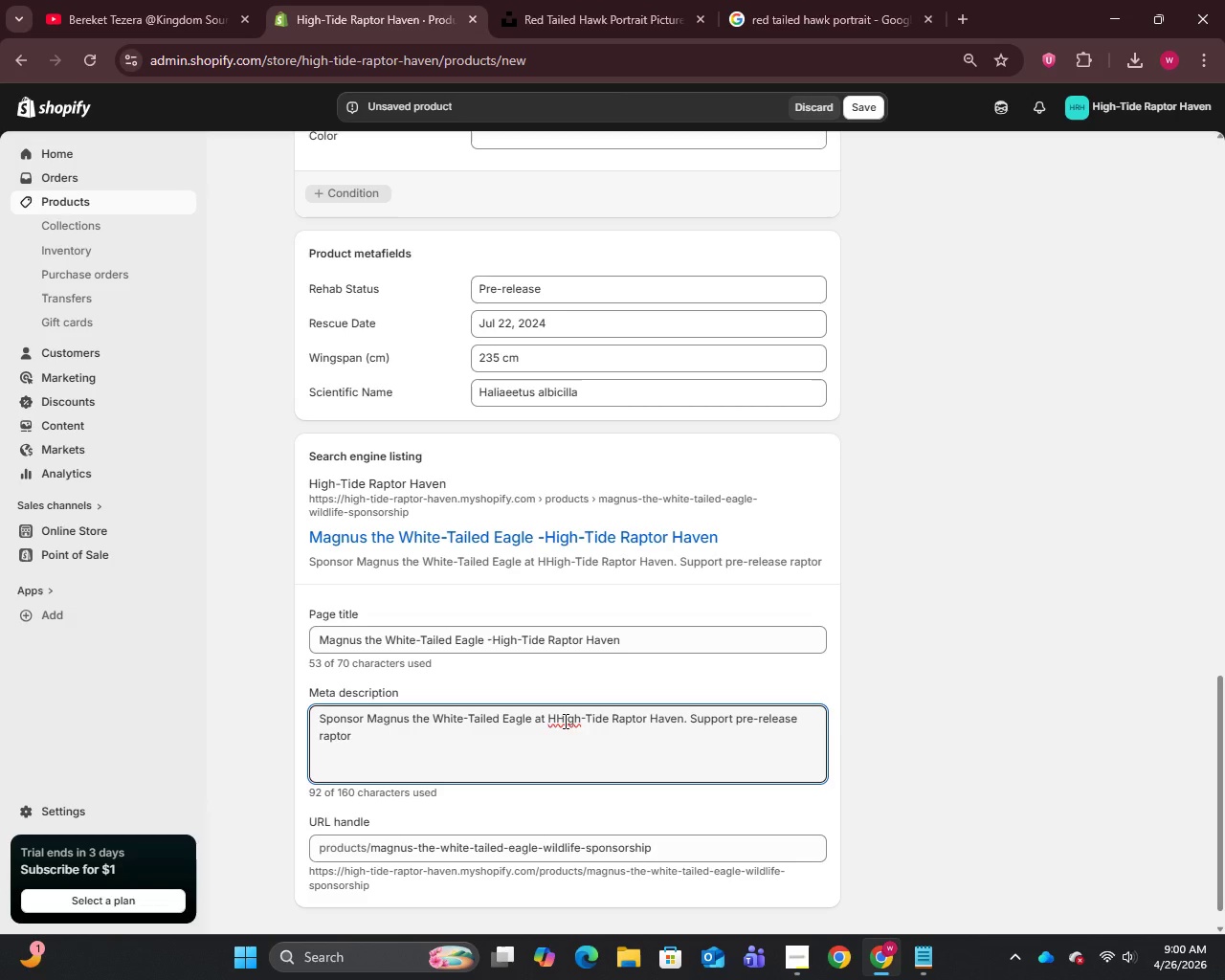 
key(Backspace)
 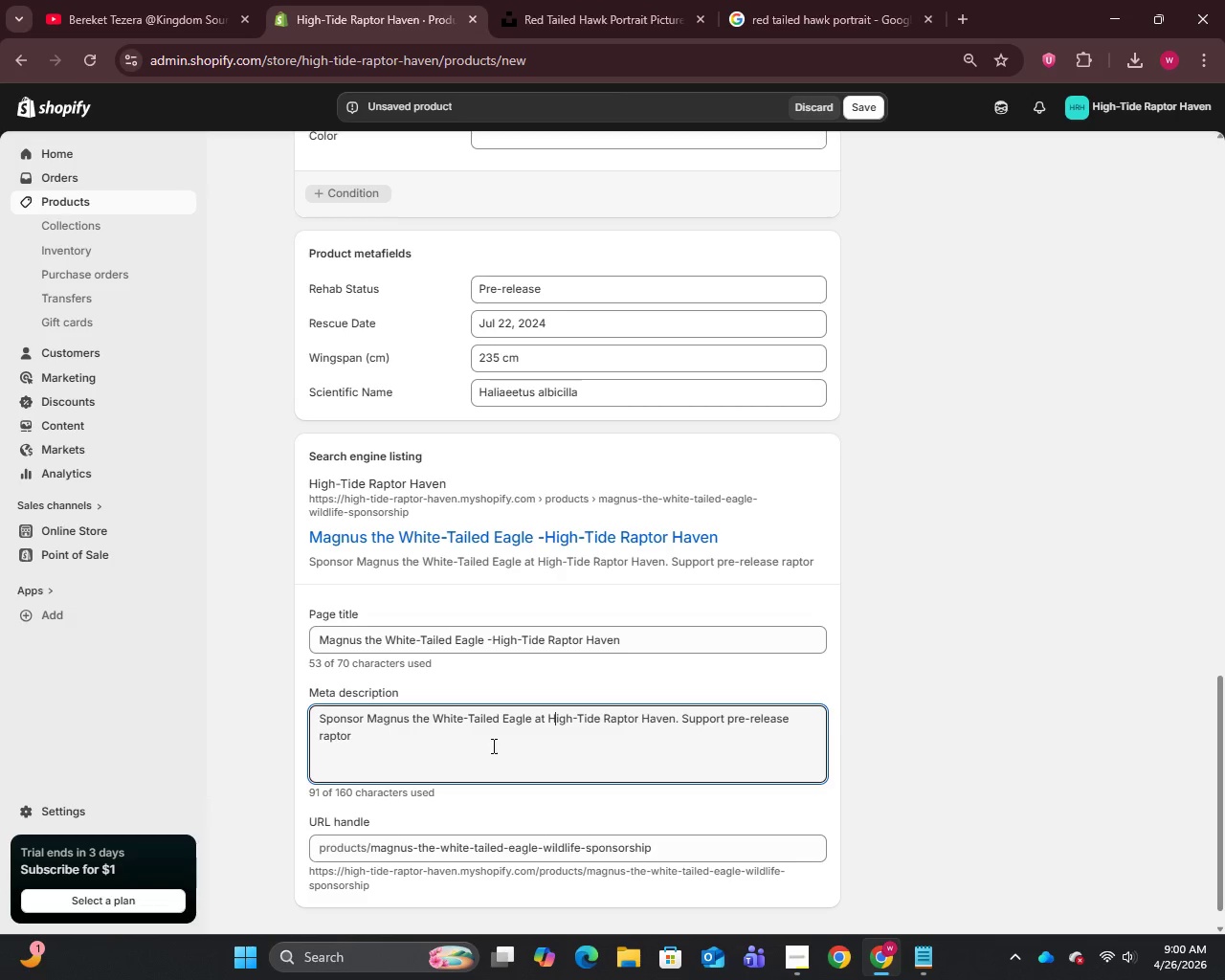 
left_click([492, 746])
 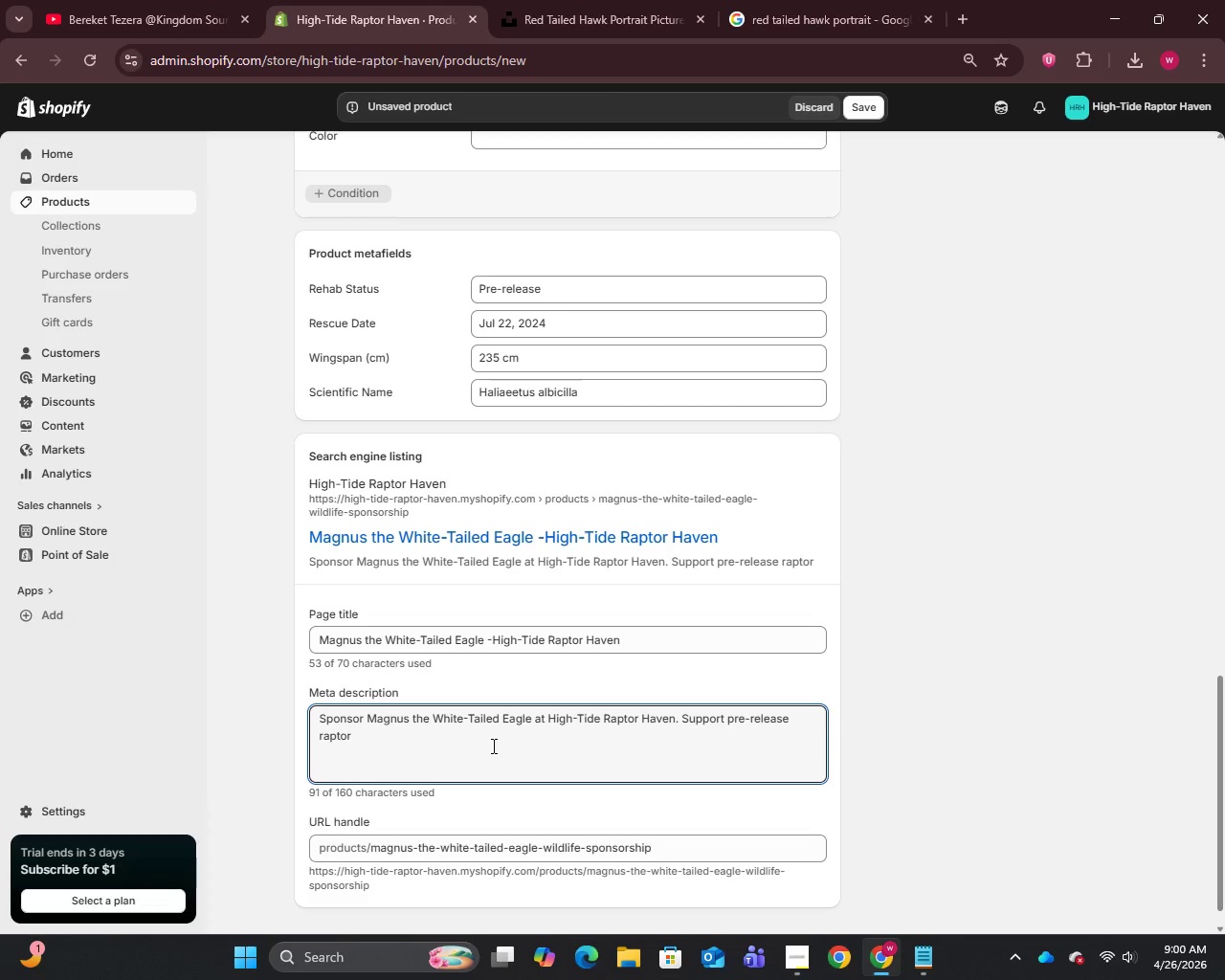 
type( conservation and wildlife sponsorship from $25.)
 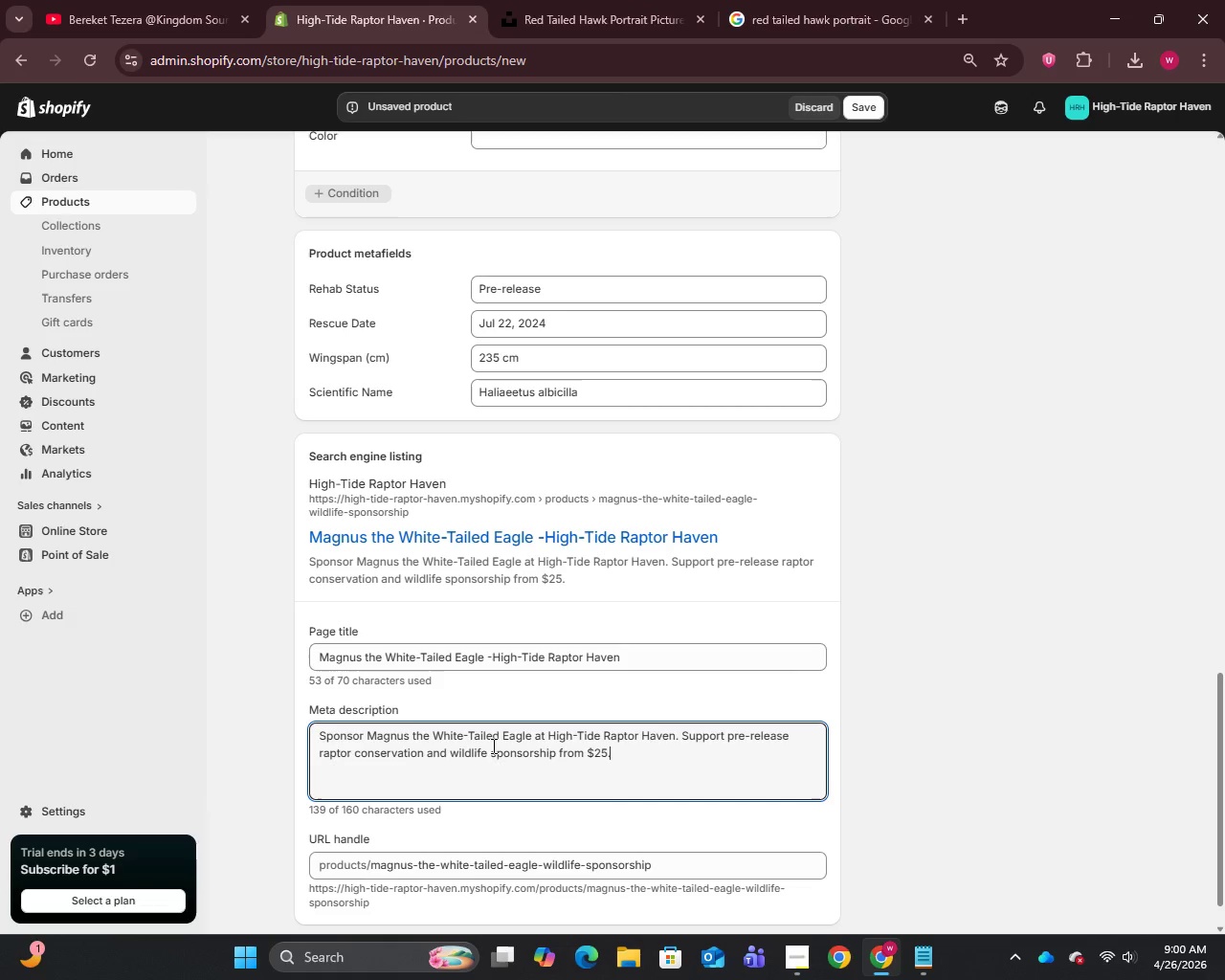 
scroll: coordinate [494, 746], scroll_direction: down, amount: 4.0
 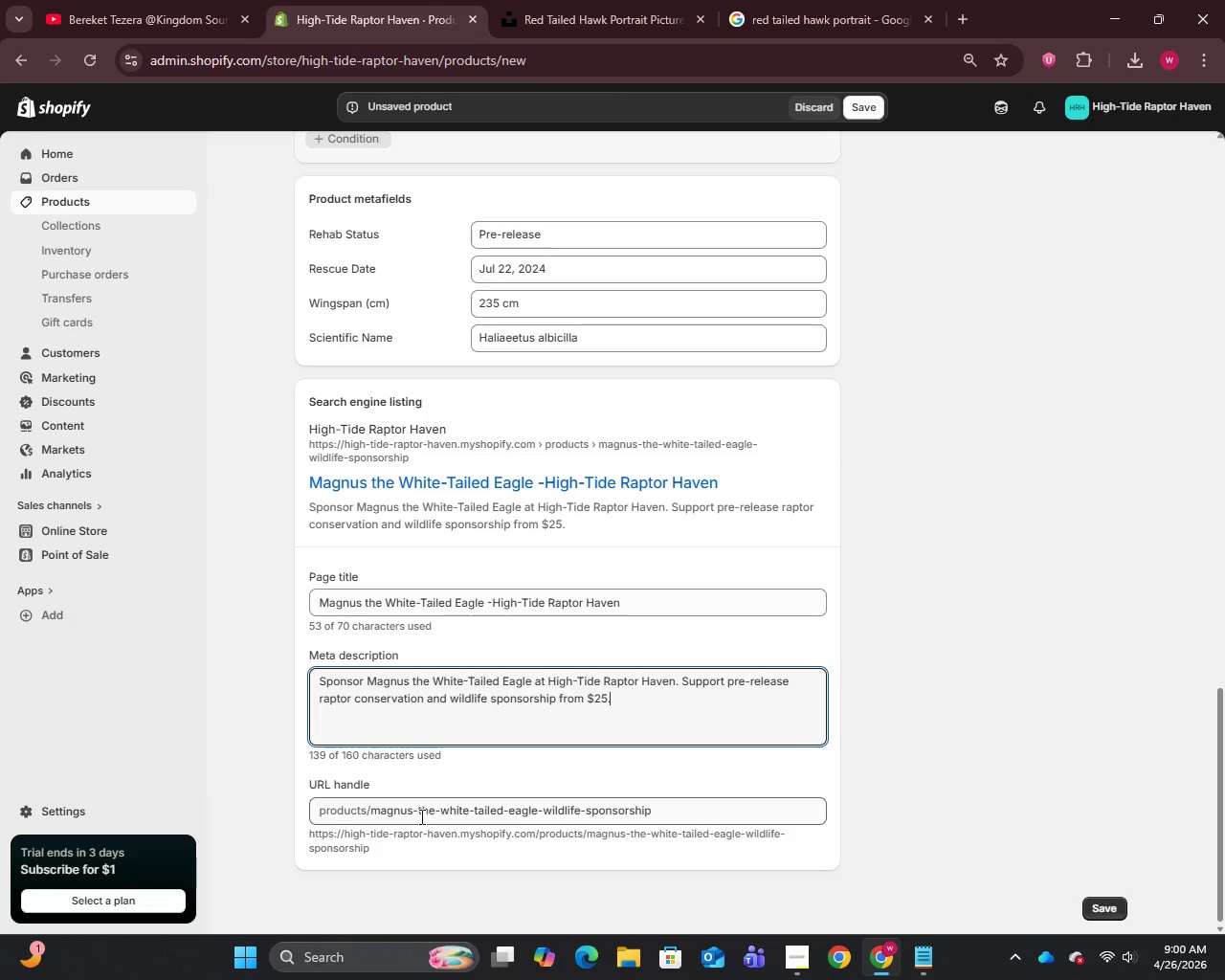 
left_click_drag(start_coordinate=[417, 816], to_coordinate=[441, 815])
 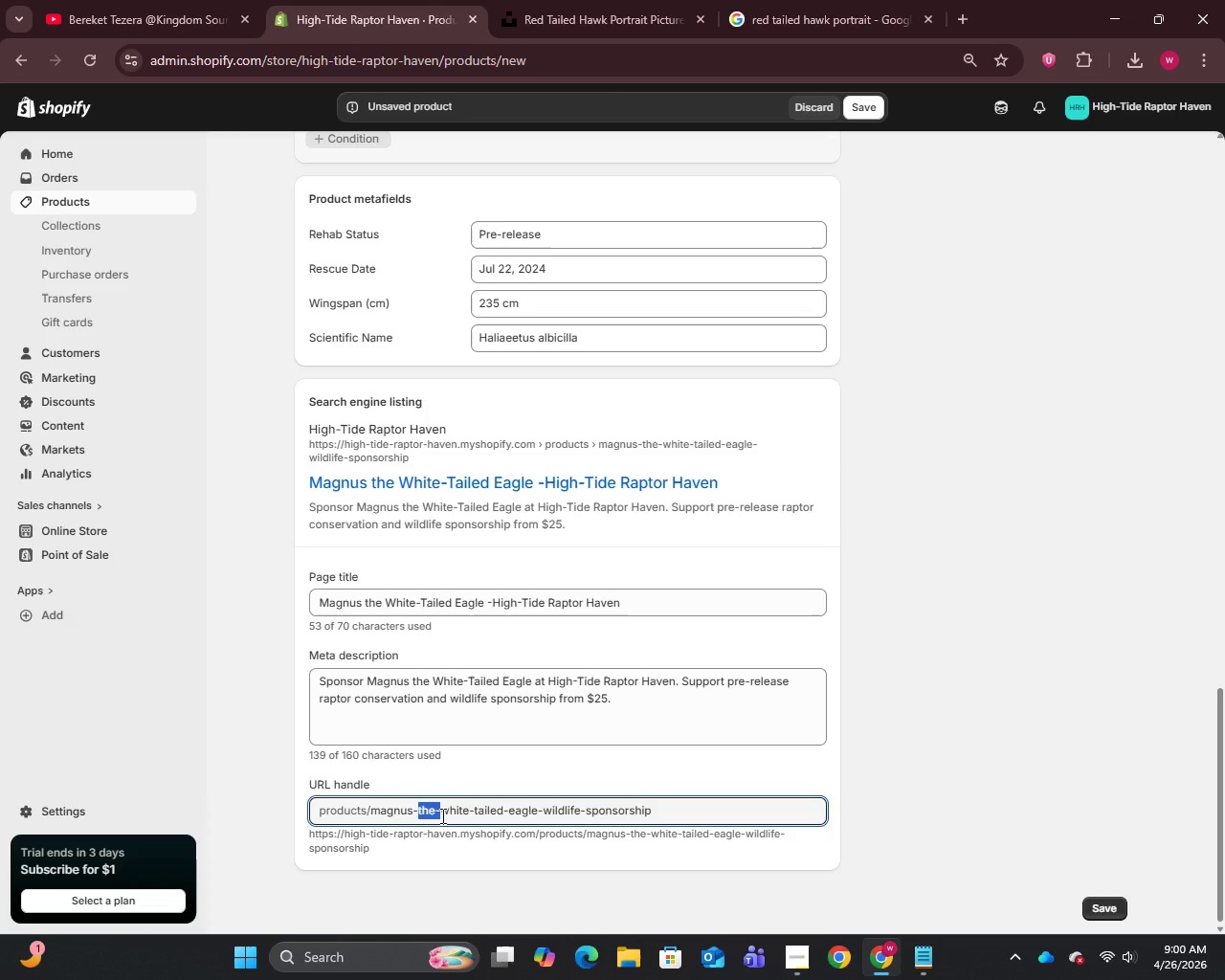 
key(Backspace)
 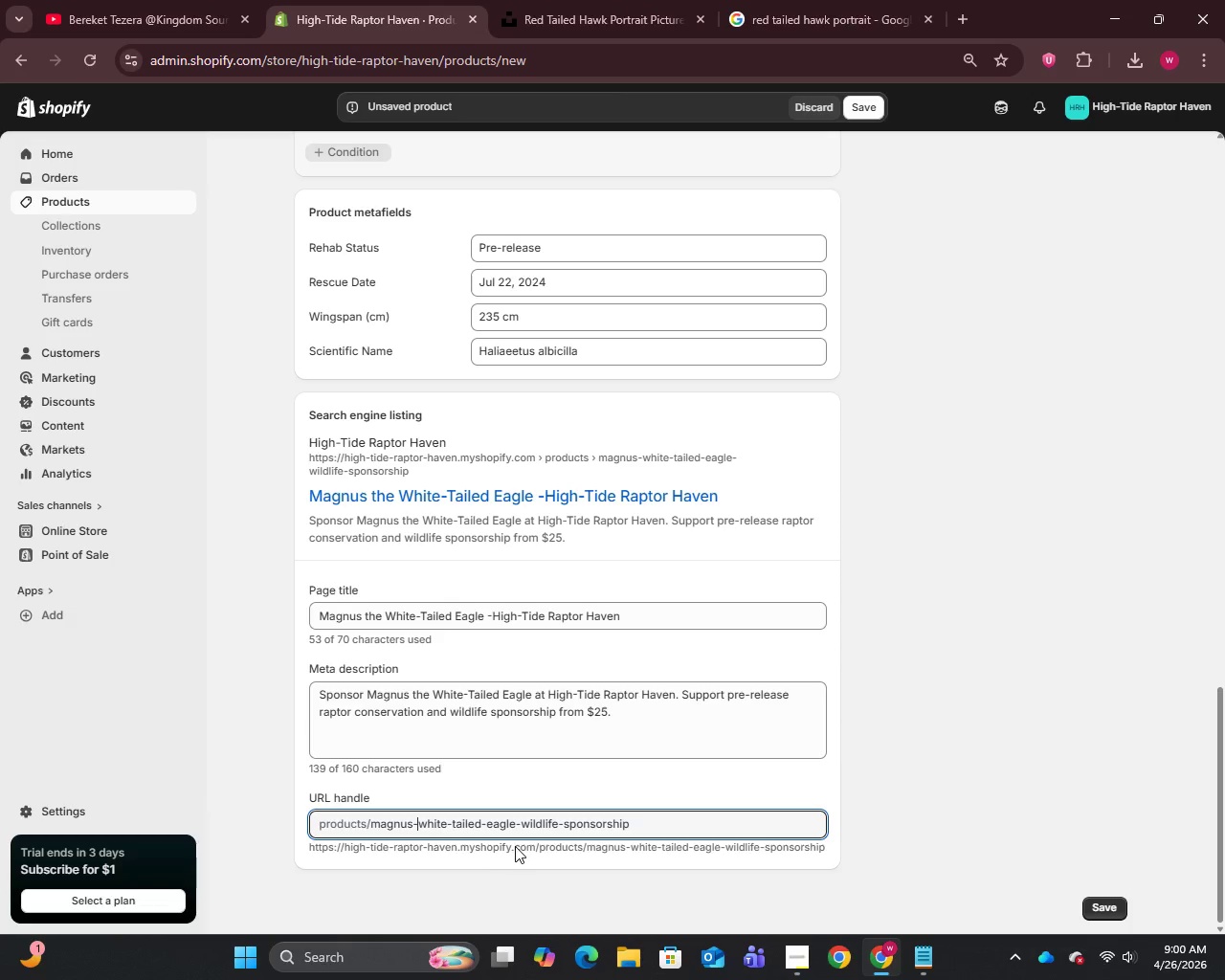 
left_click_drag(start_coordinate=[515, 823], to_coordinate=[559, 829])
 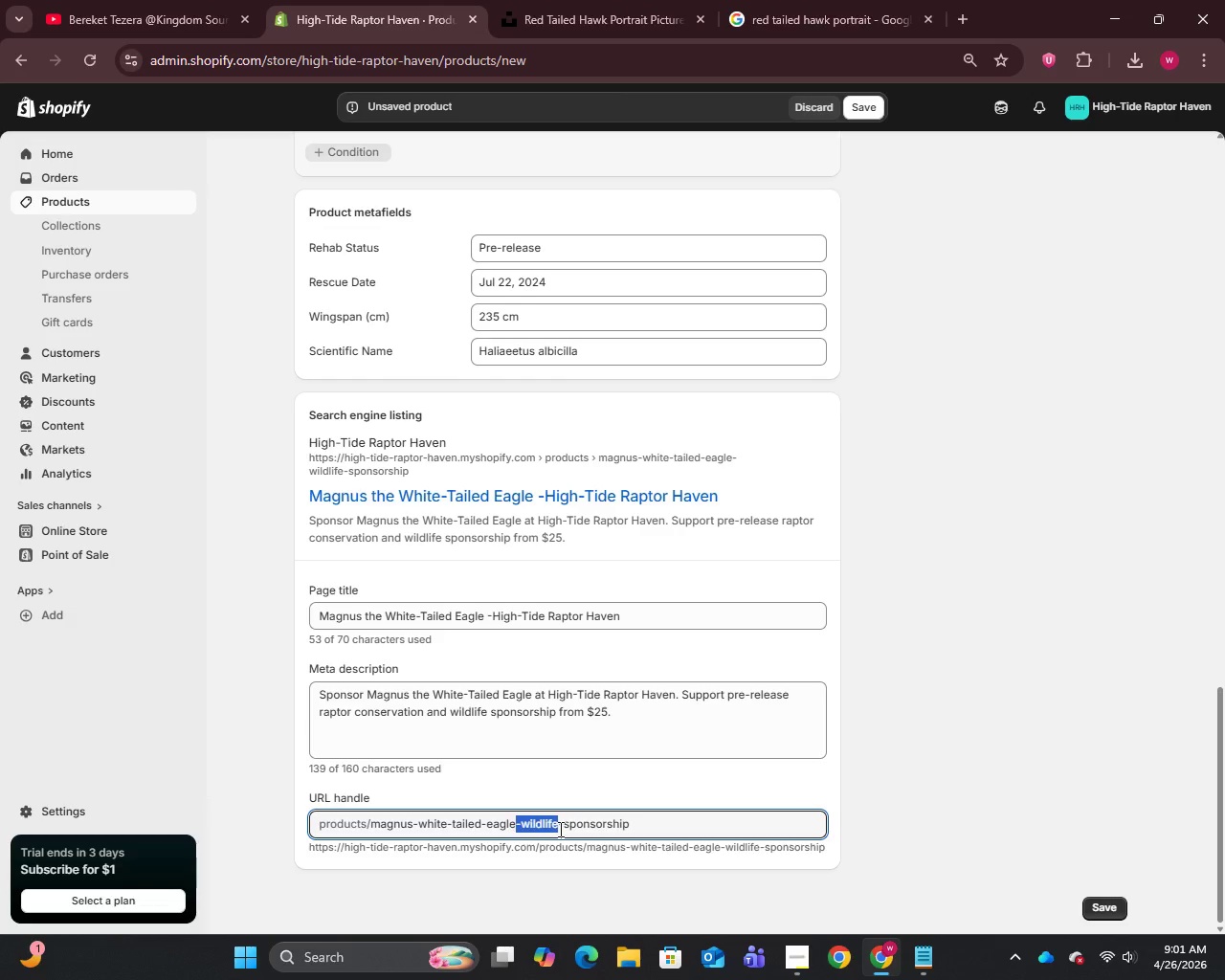 
key(Backspace)
 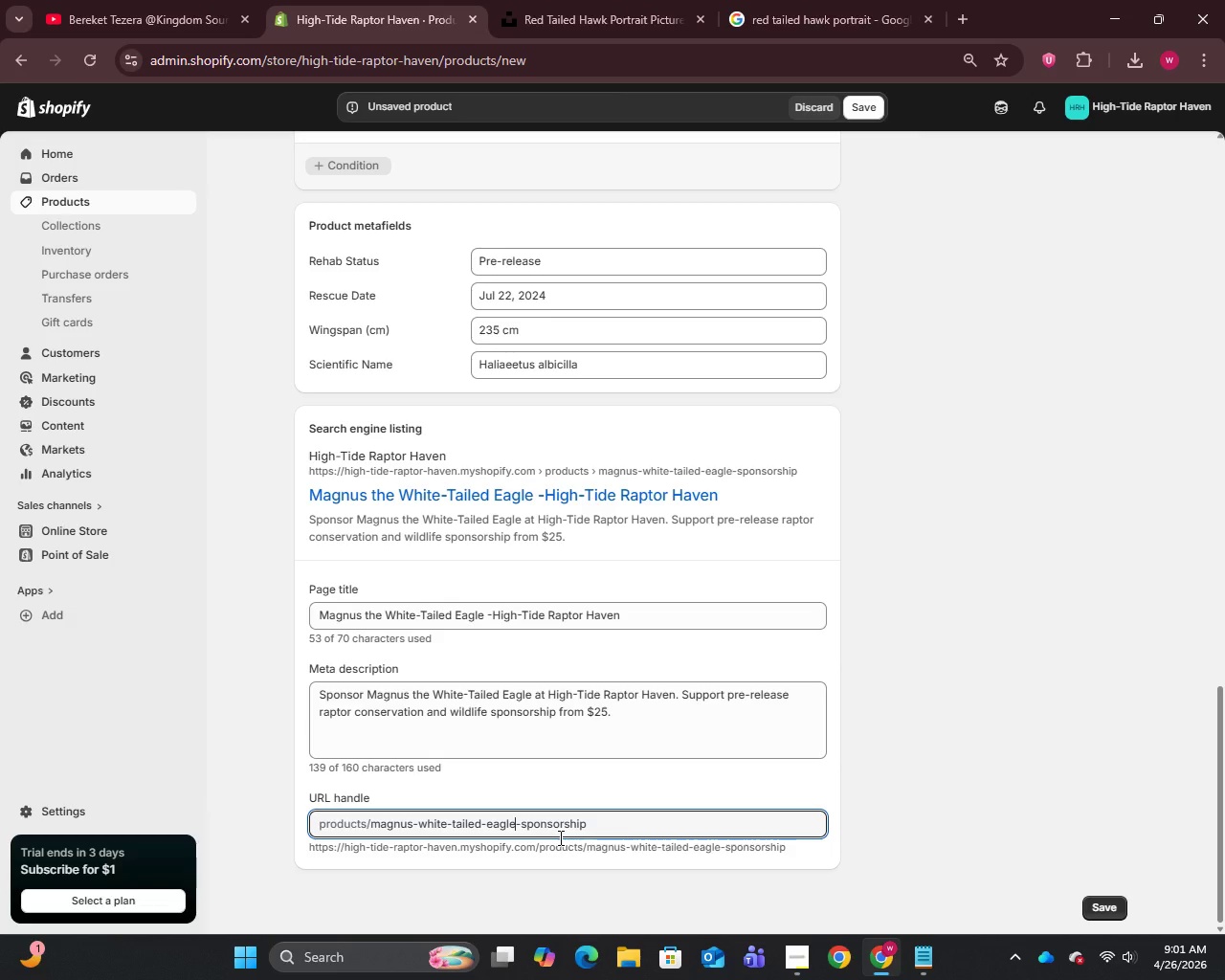 
scroll: coordinate [551, 787], scroll_direction: up, amount: 28.0
 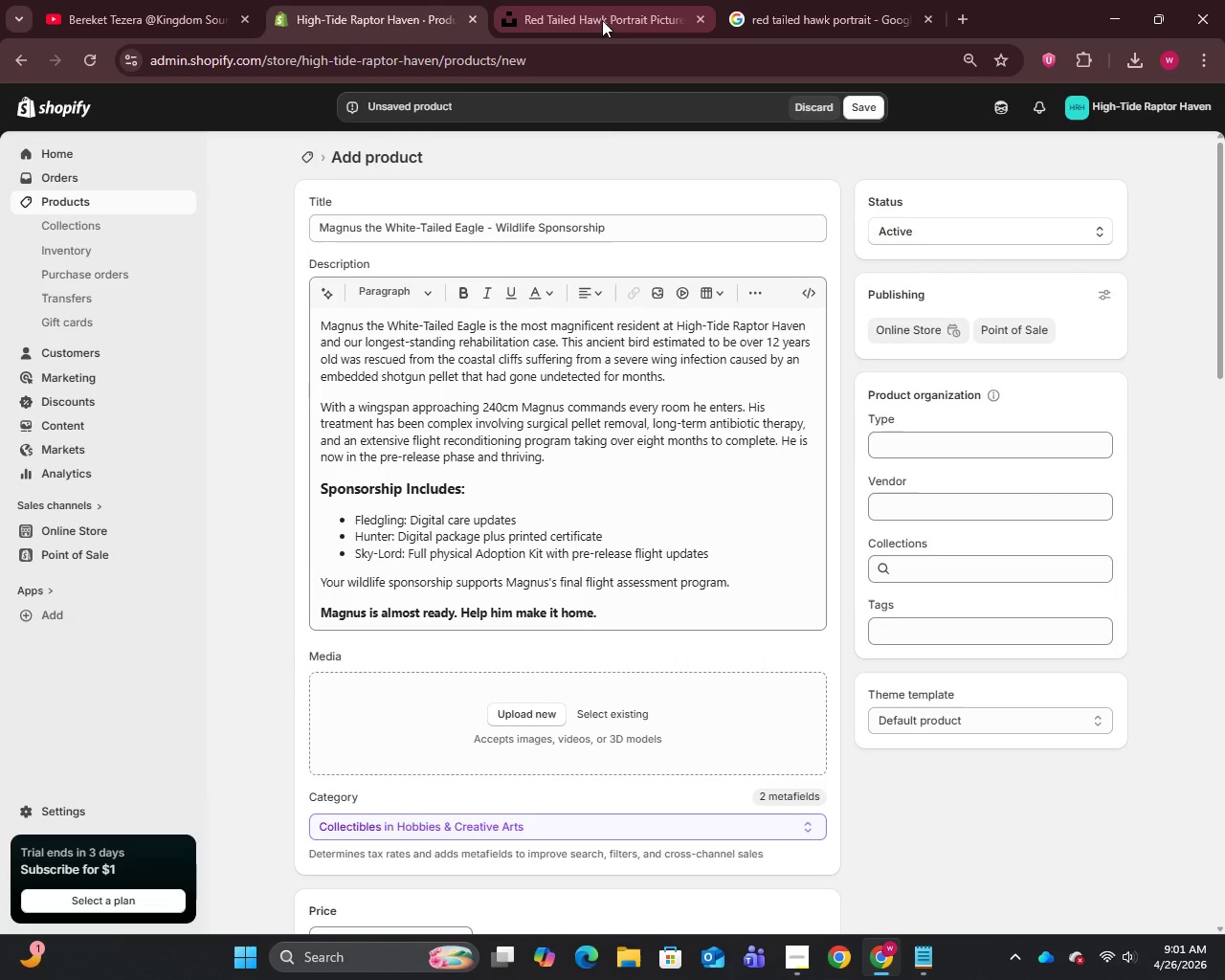 
left_click([598, 3])
 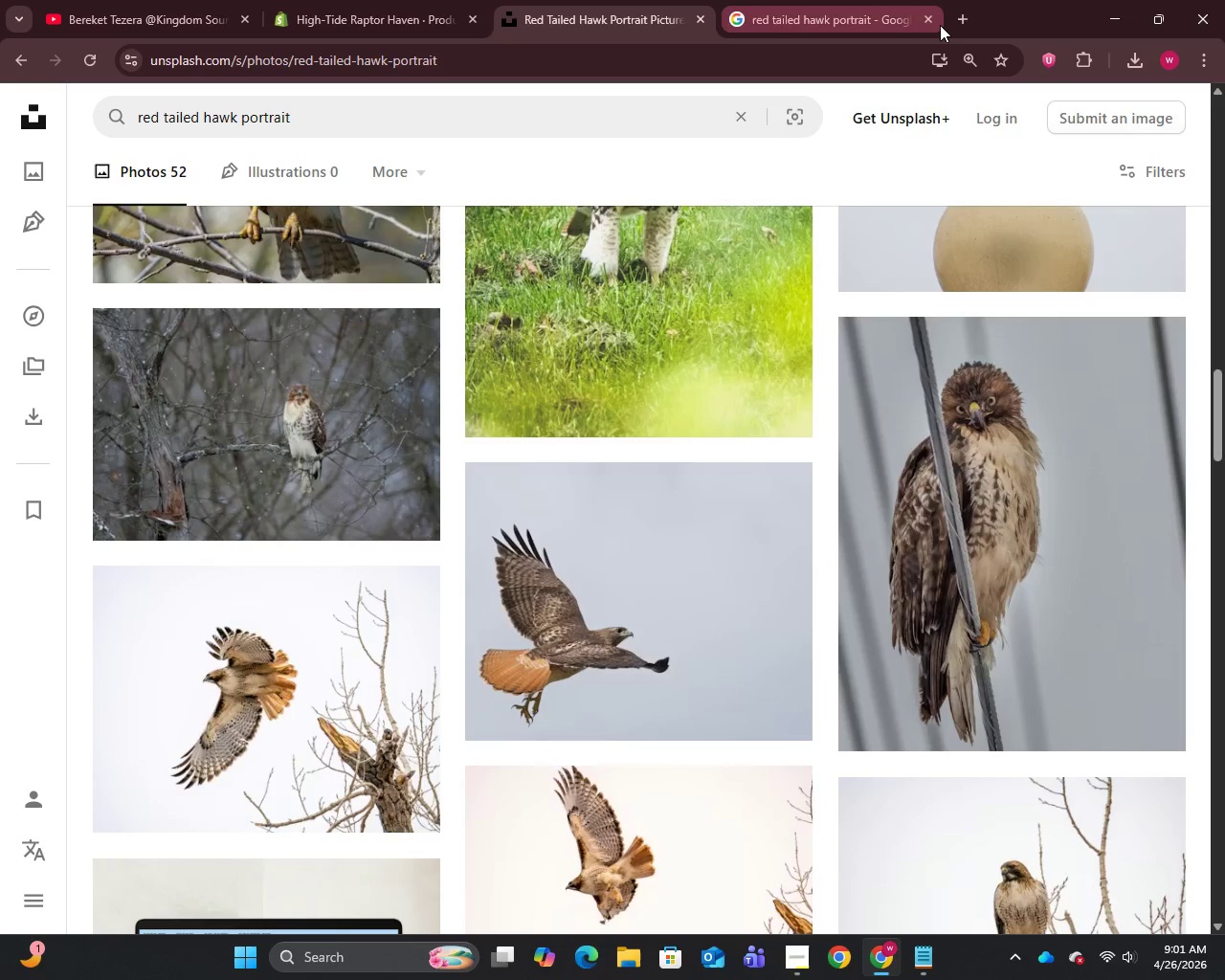 
left_click([932, 17])
 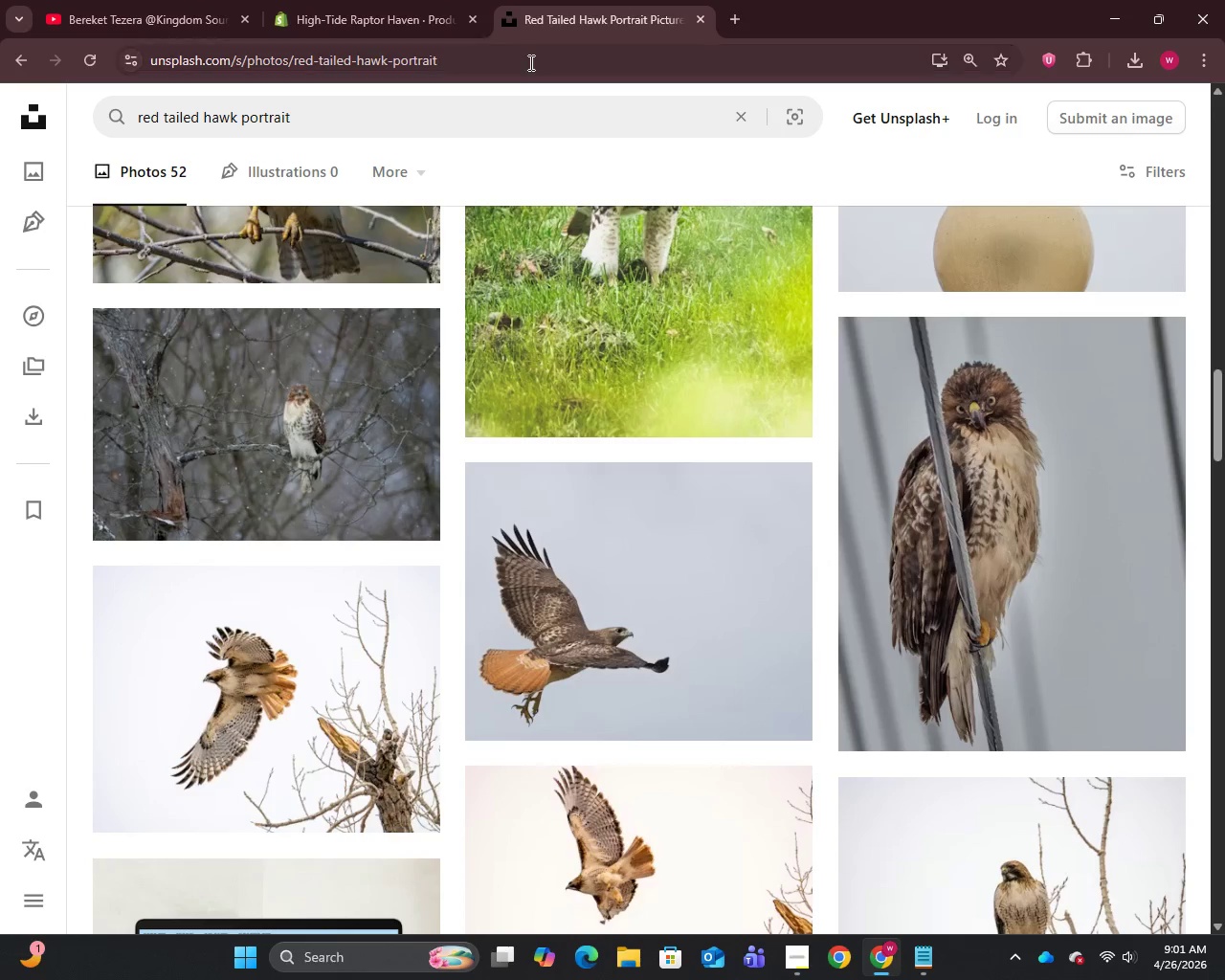 
left_click([527, 63])
 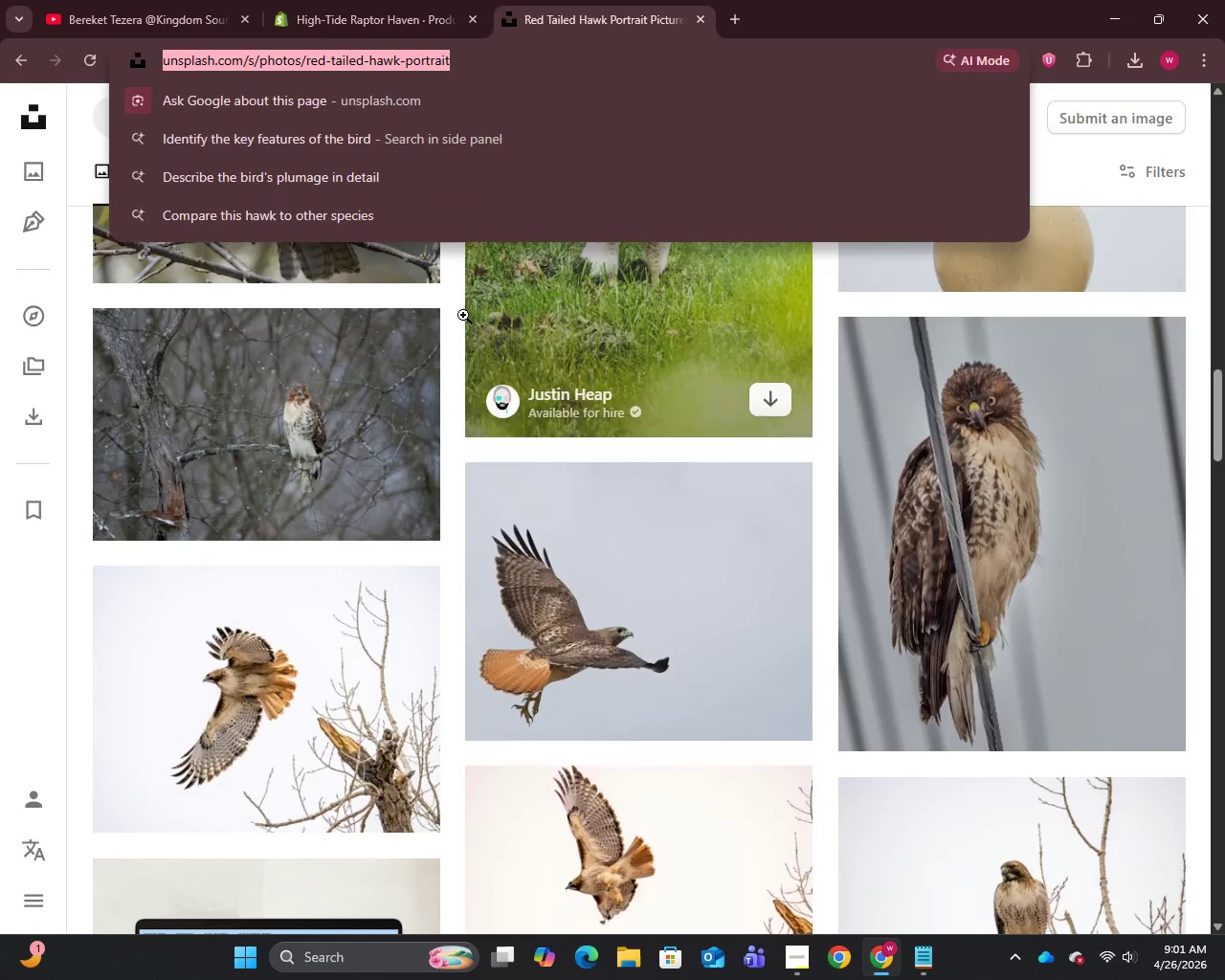 
left_click([458, 317])
 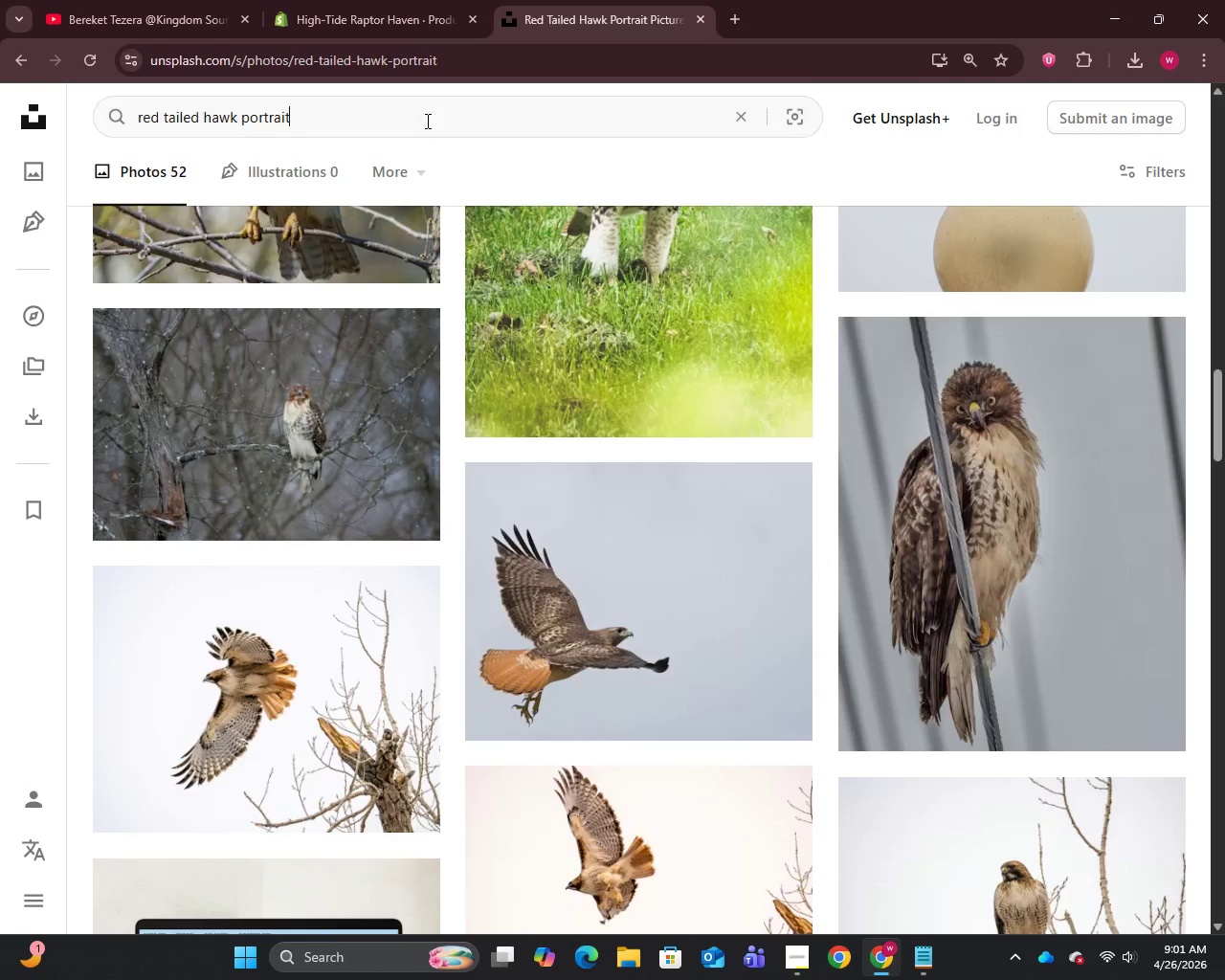 
key(Control+A)
 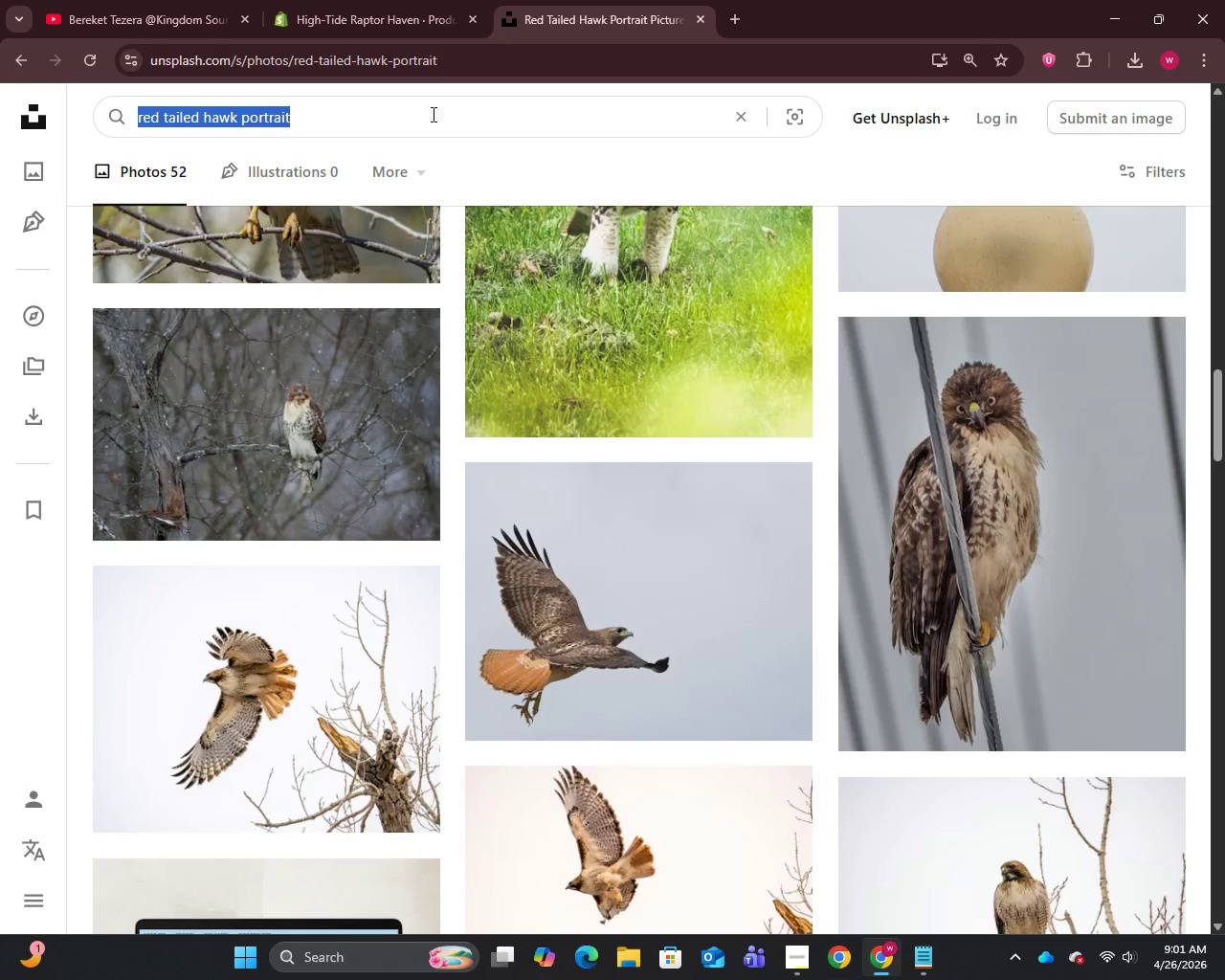 
type(white taild eagle poe)
key(Backspace)
type(rtrait)
 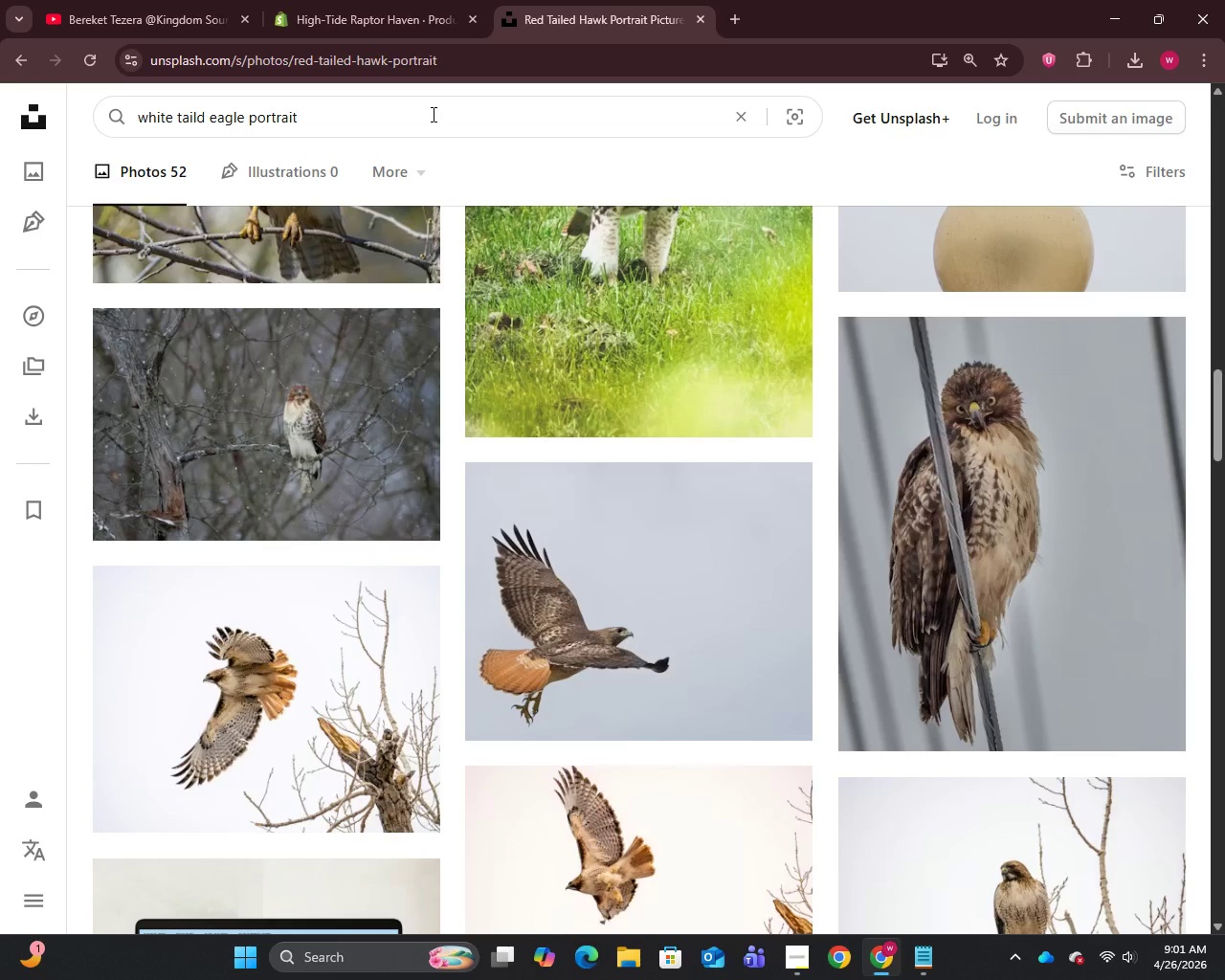 
key(Enter)
 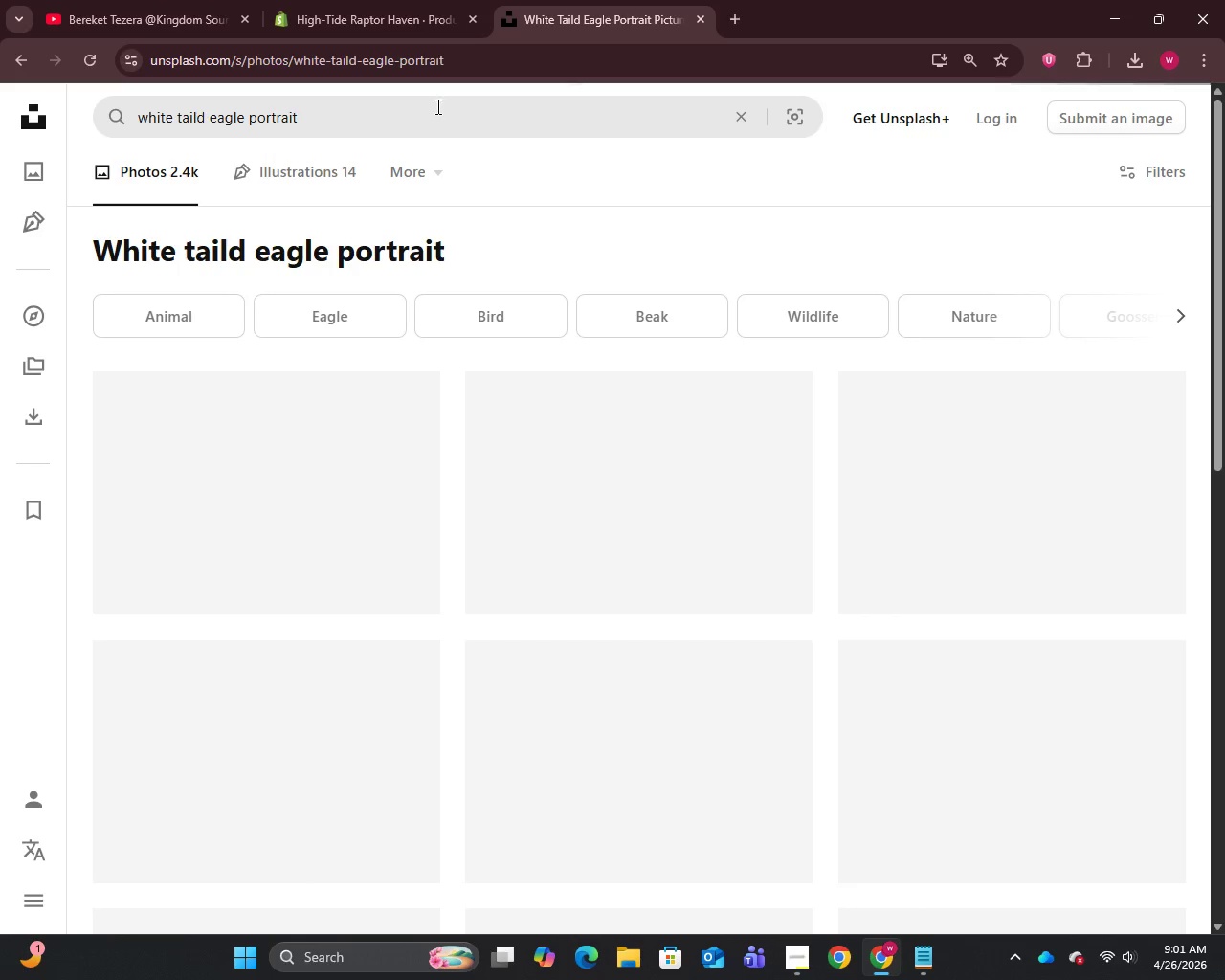 
left_click([427, 124])
 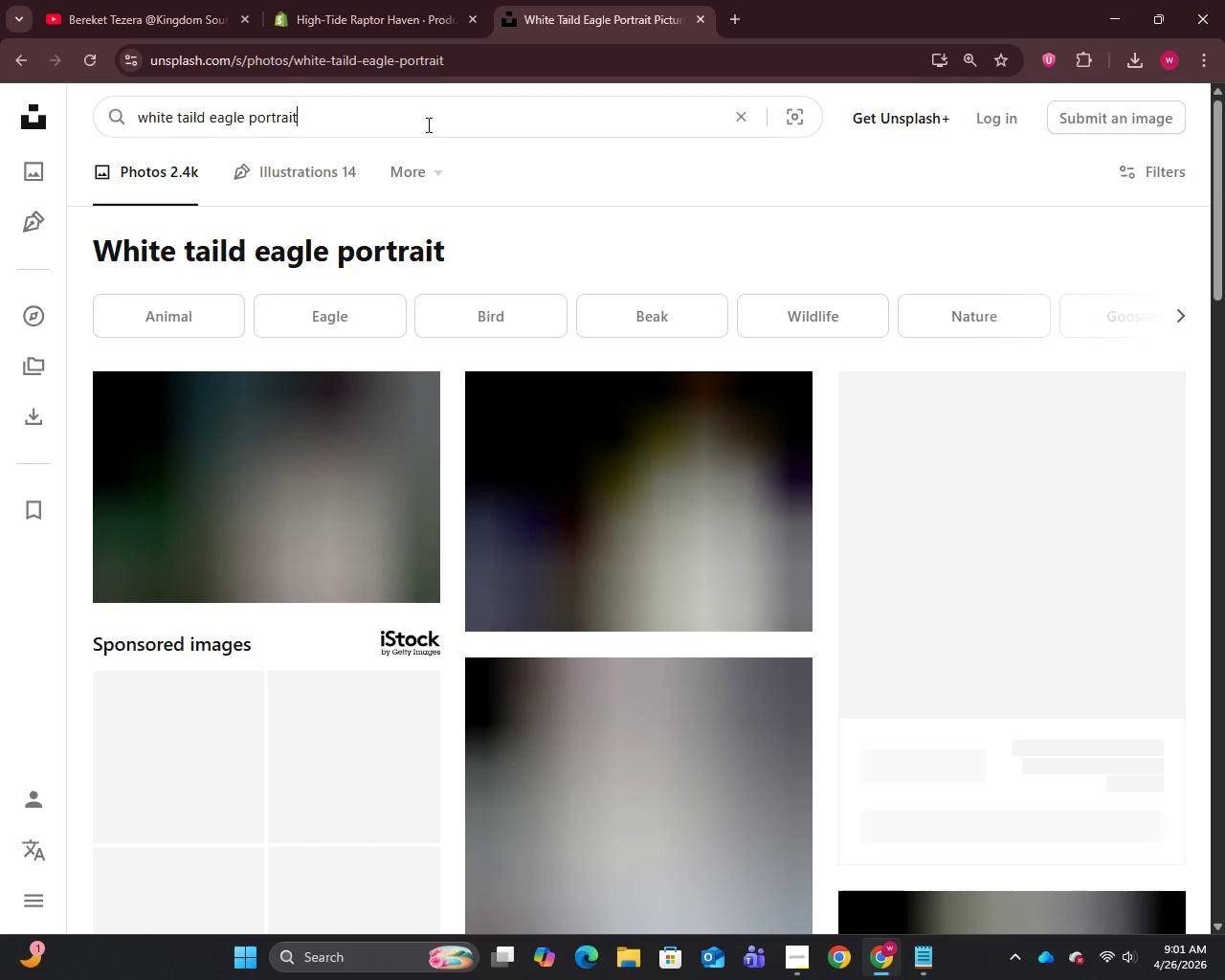 
key(Control+A)
 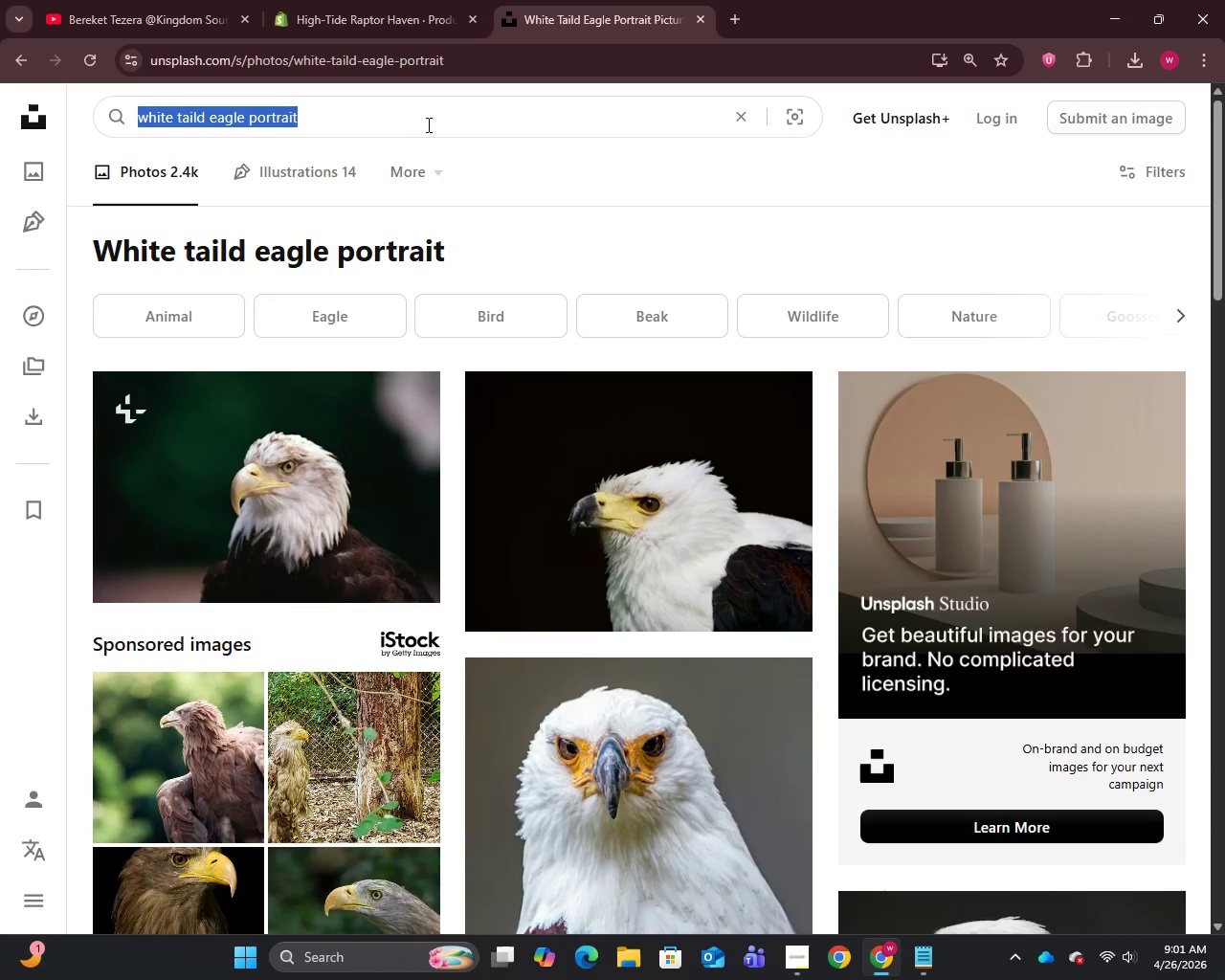 
key(Control+C)
 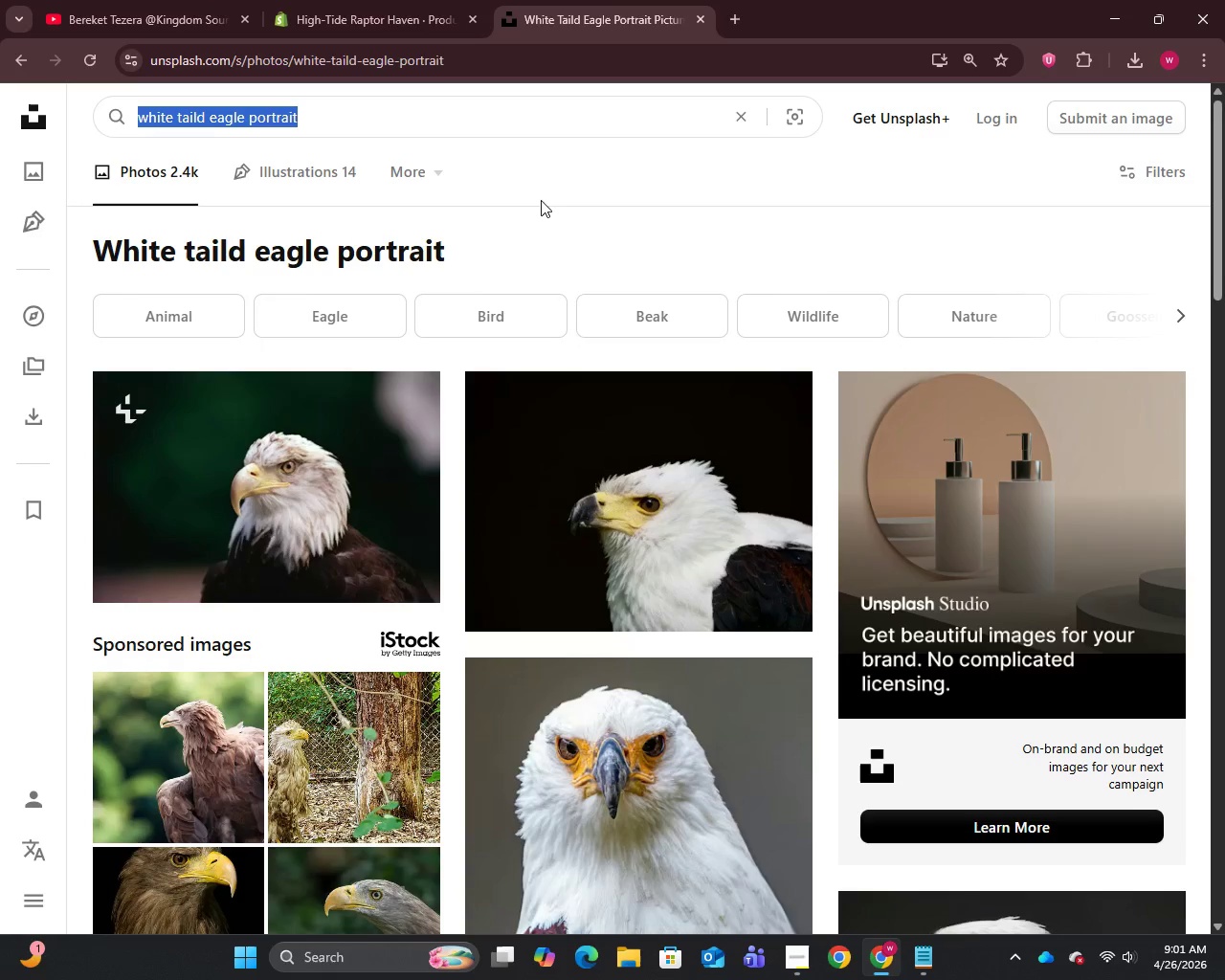 
scroll: coordinate [574, 229], scroll_direction: down, amount: 15.0
 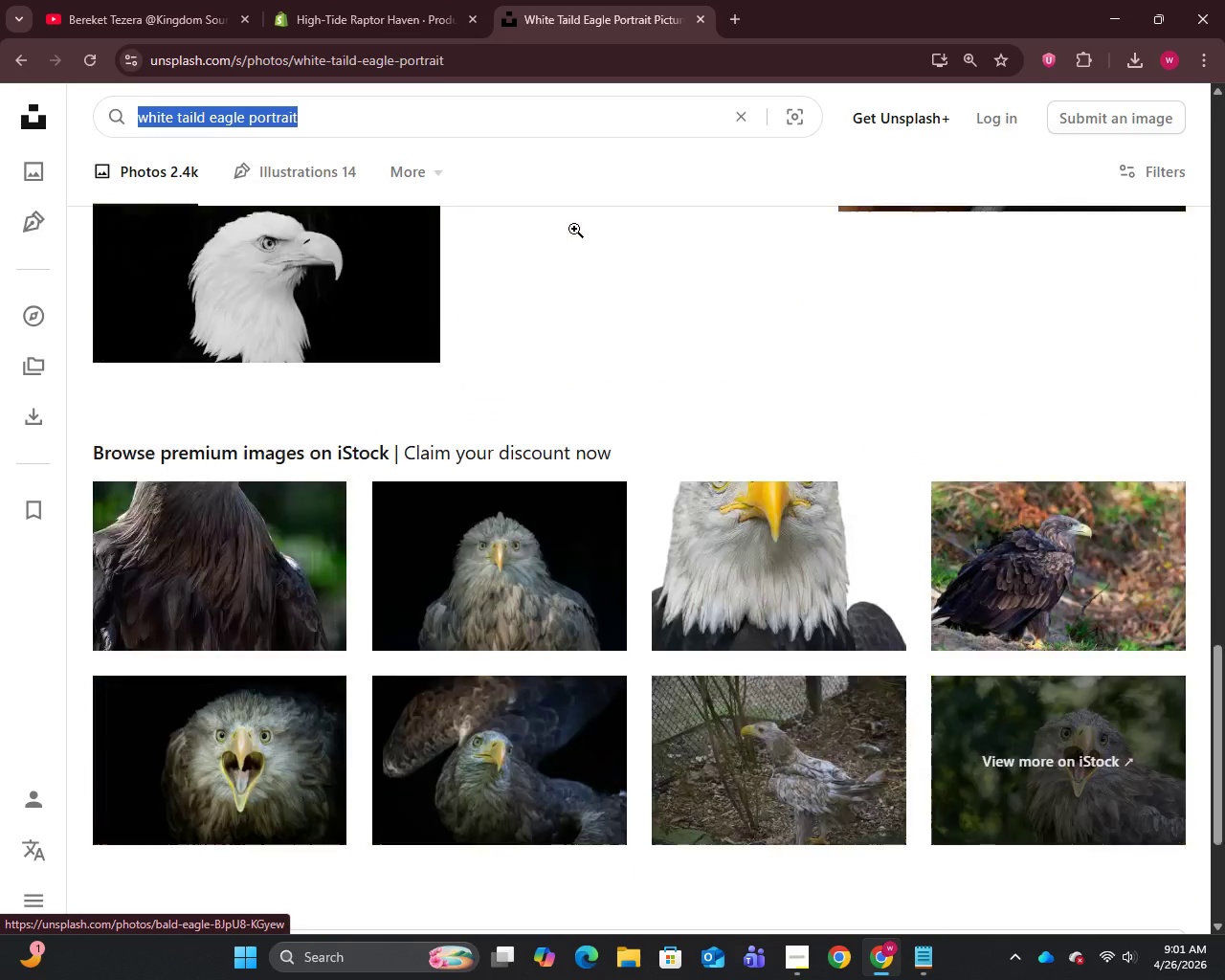 
scroll: coordinate [574, 229], scroll_direction: up, amount: 22.0
 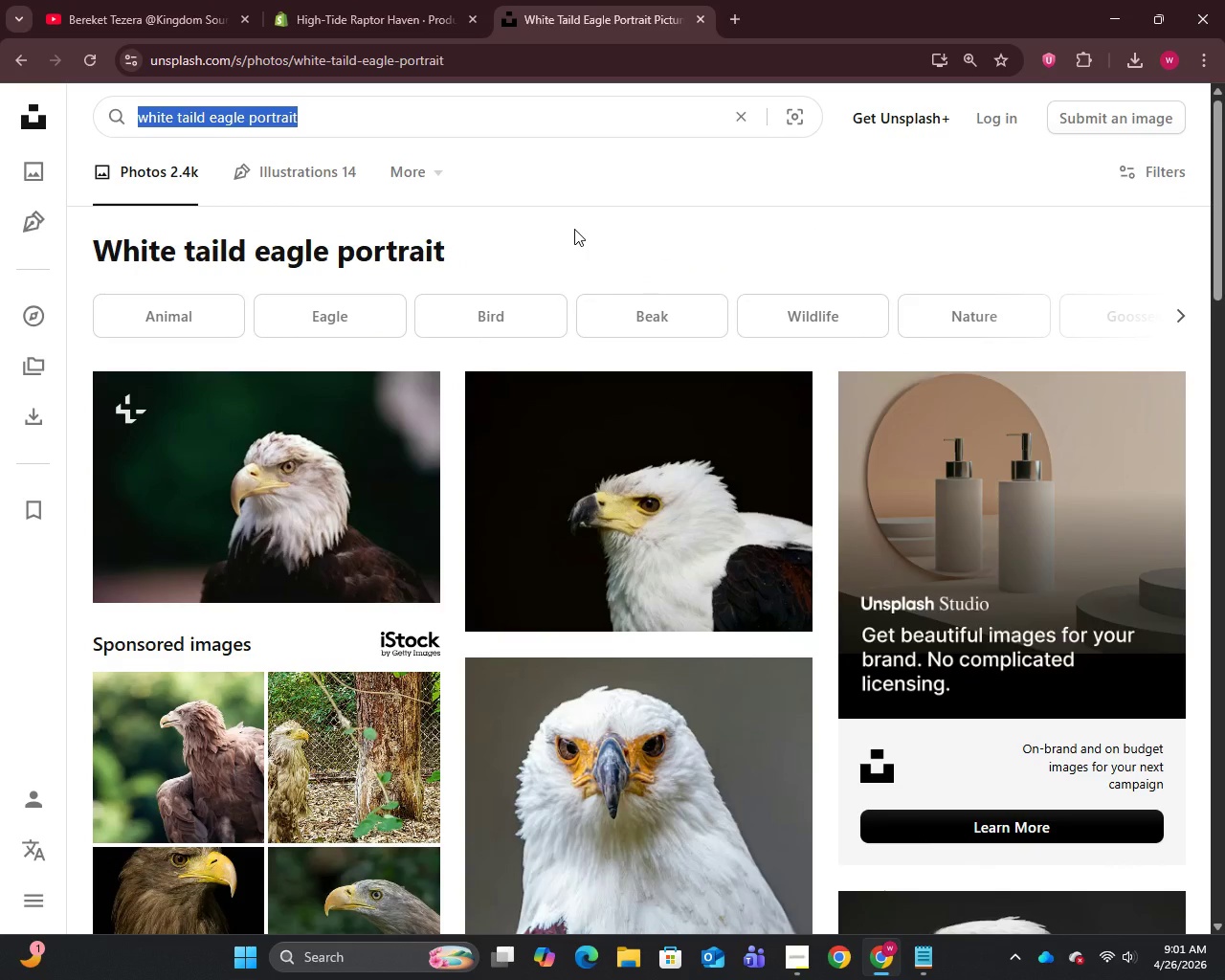 
scroll: coordinate [583, 275], scroll_direction: down, amount: 5.0
 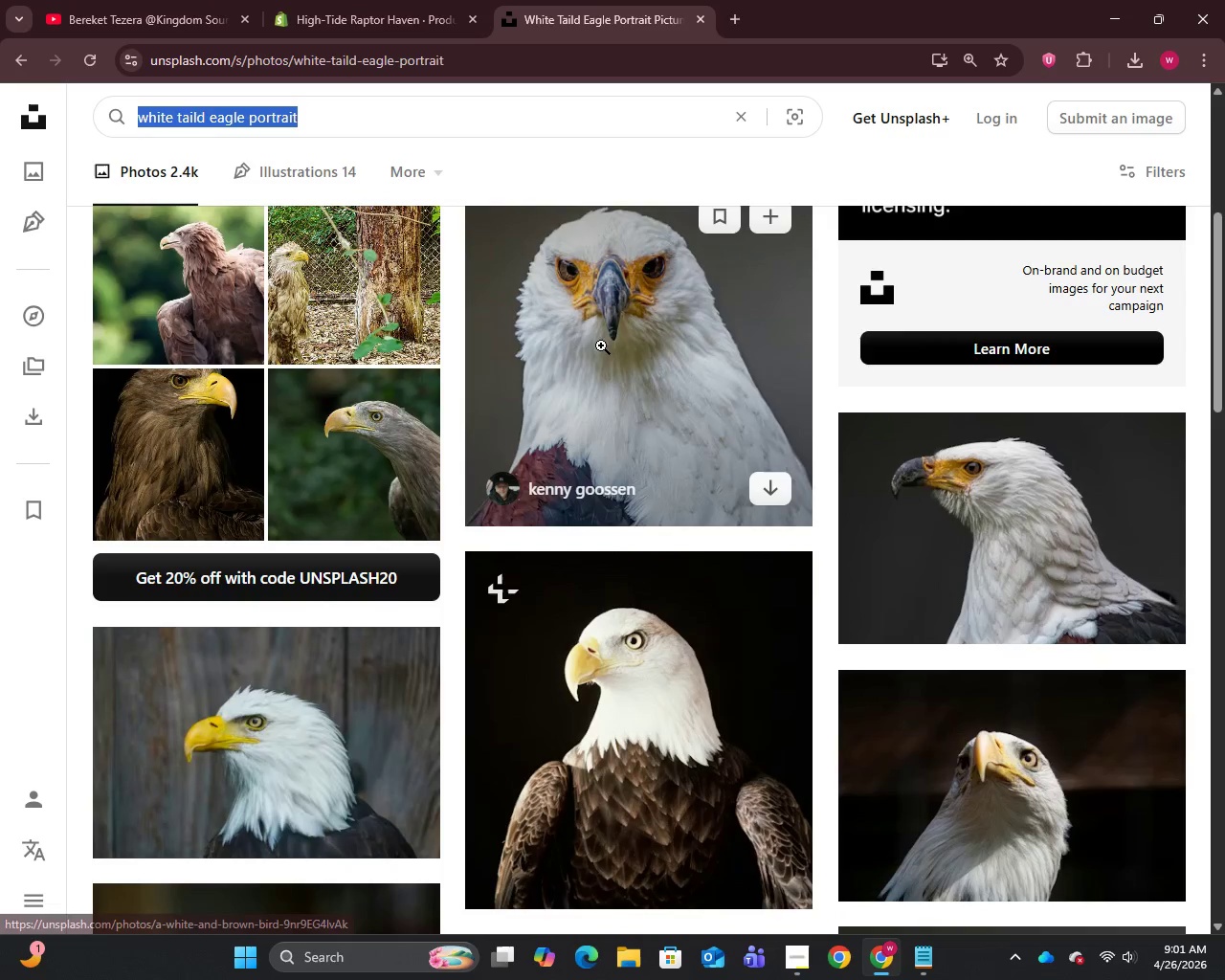 
right_click([604, 335])
 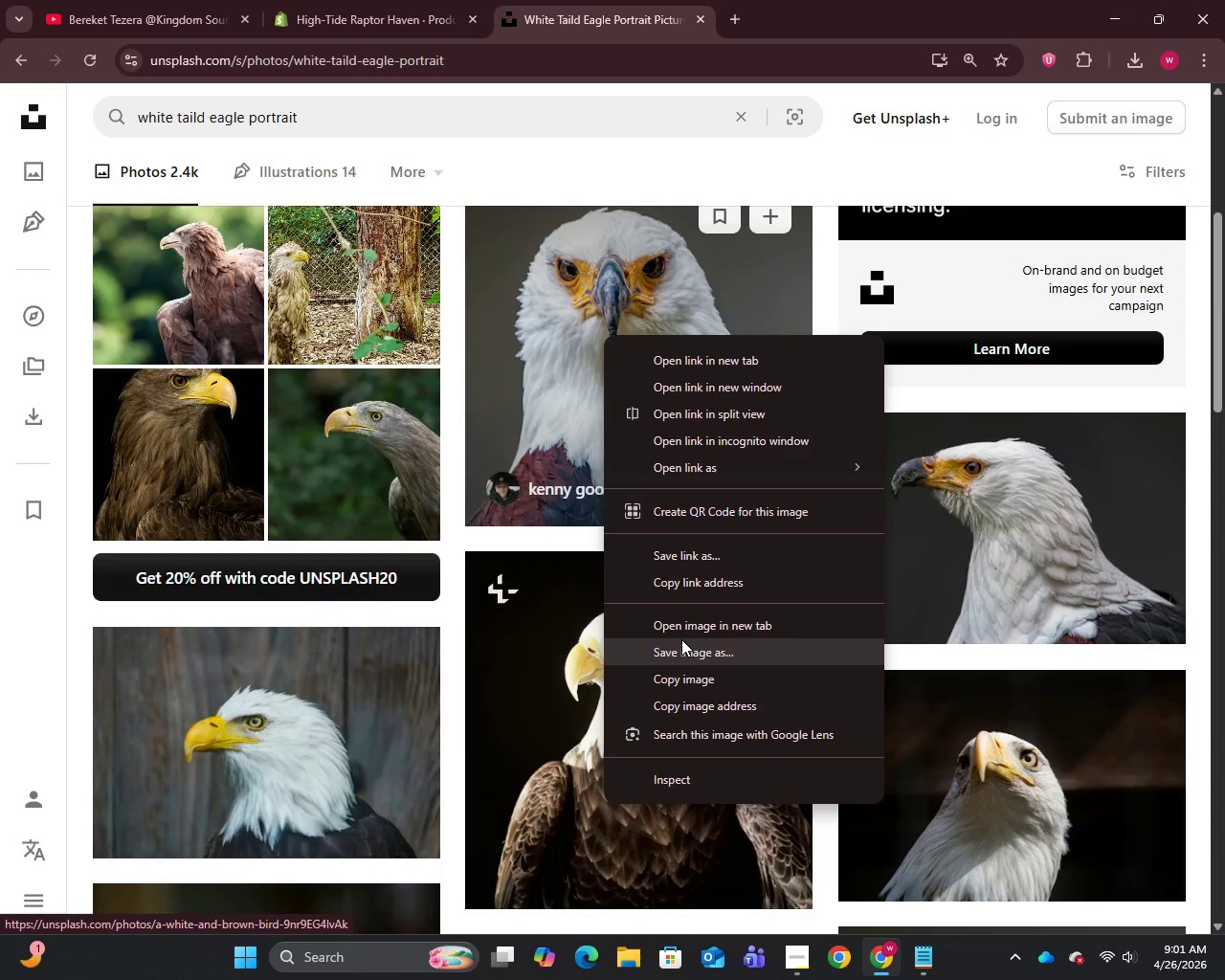 
left_click([684, 657])
 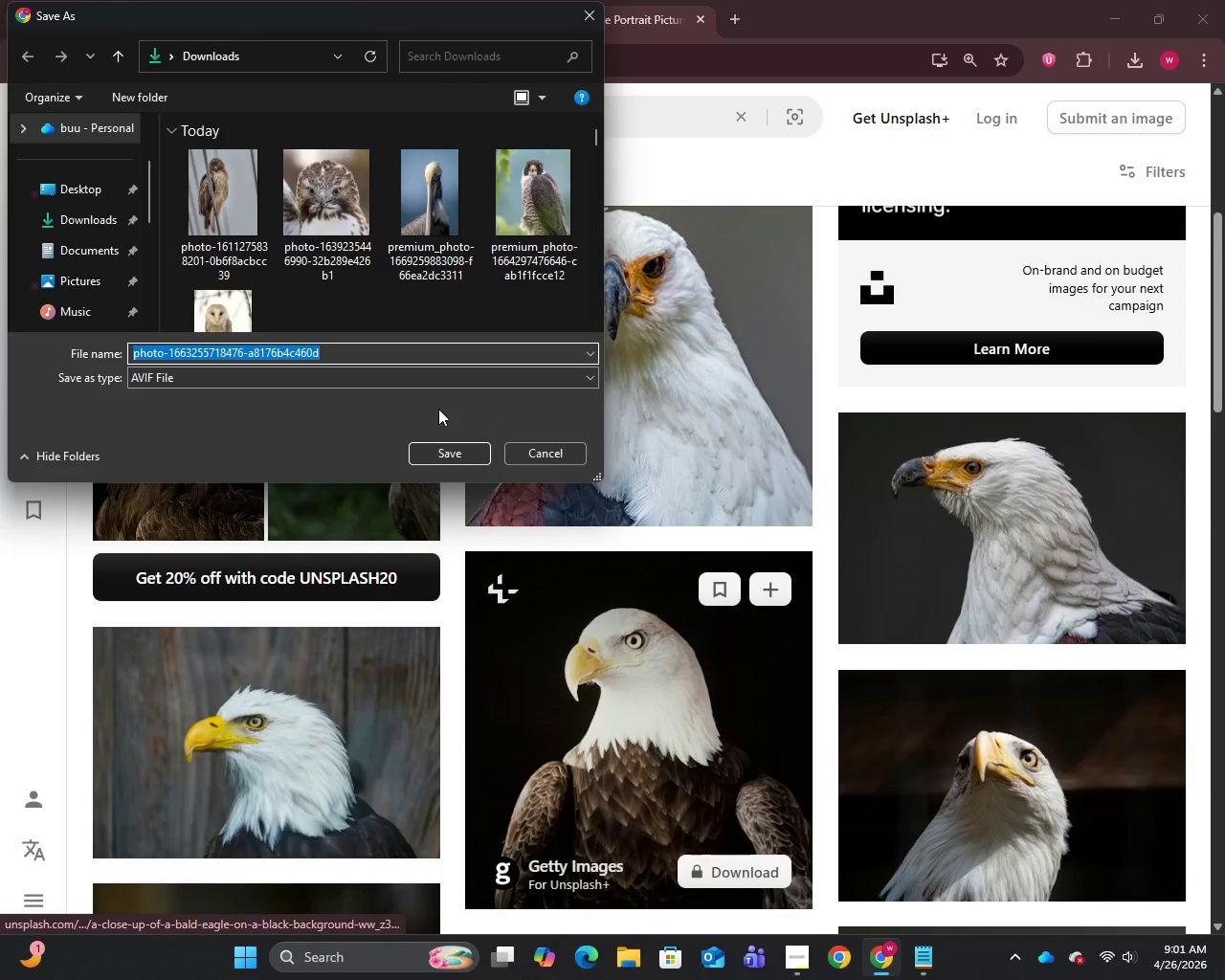 
left_click([439, 443])
 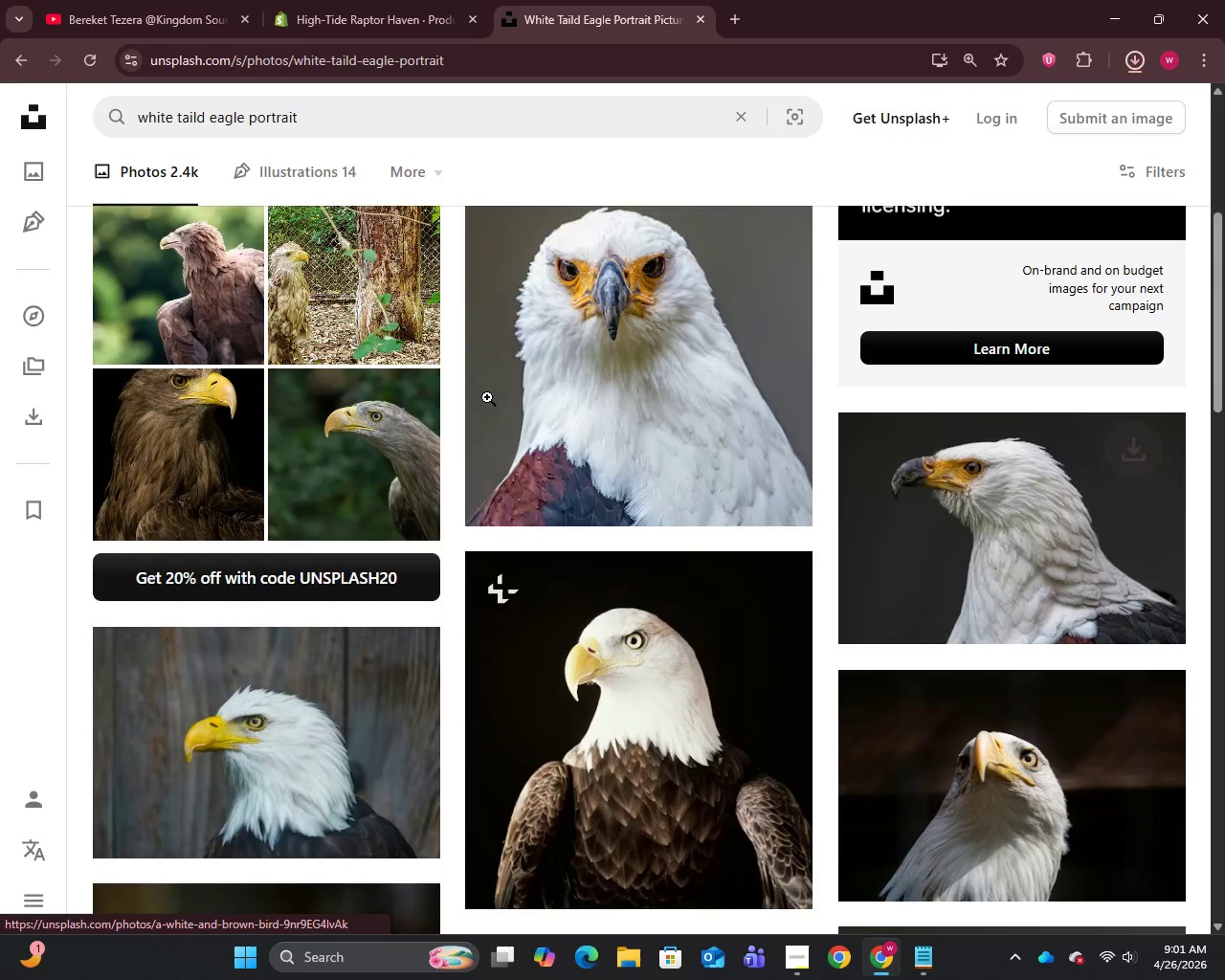 
scroll: coordinate [664, 624], scroll_direction: down, amount: 17.0
 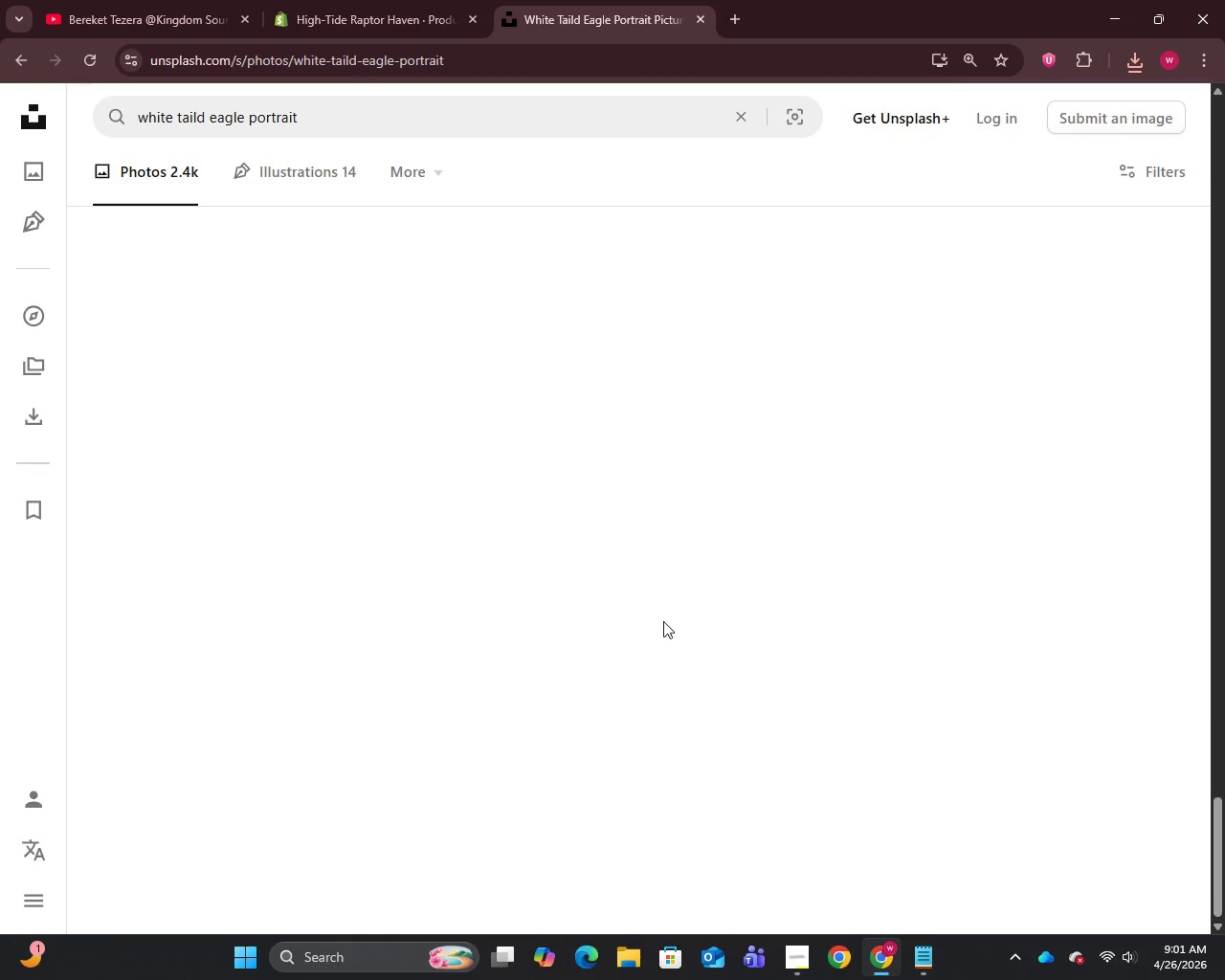 
scroll: coordinate [663, 621], scroll_direction: up, amount: 2.0
 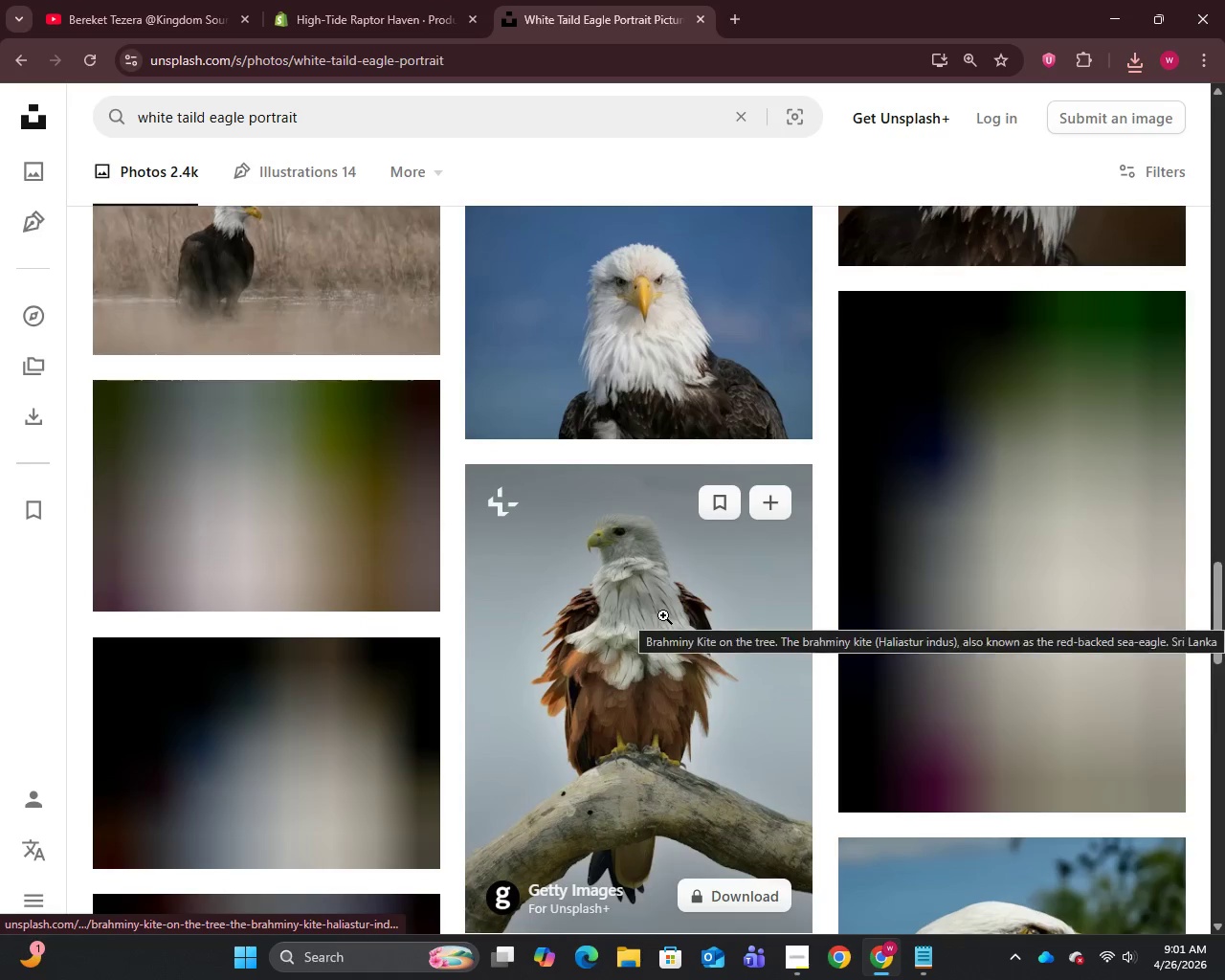 
scroll: coordinate [663, 615], scroll_direction: down, amount: 1.0
 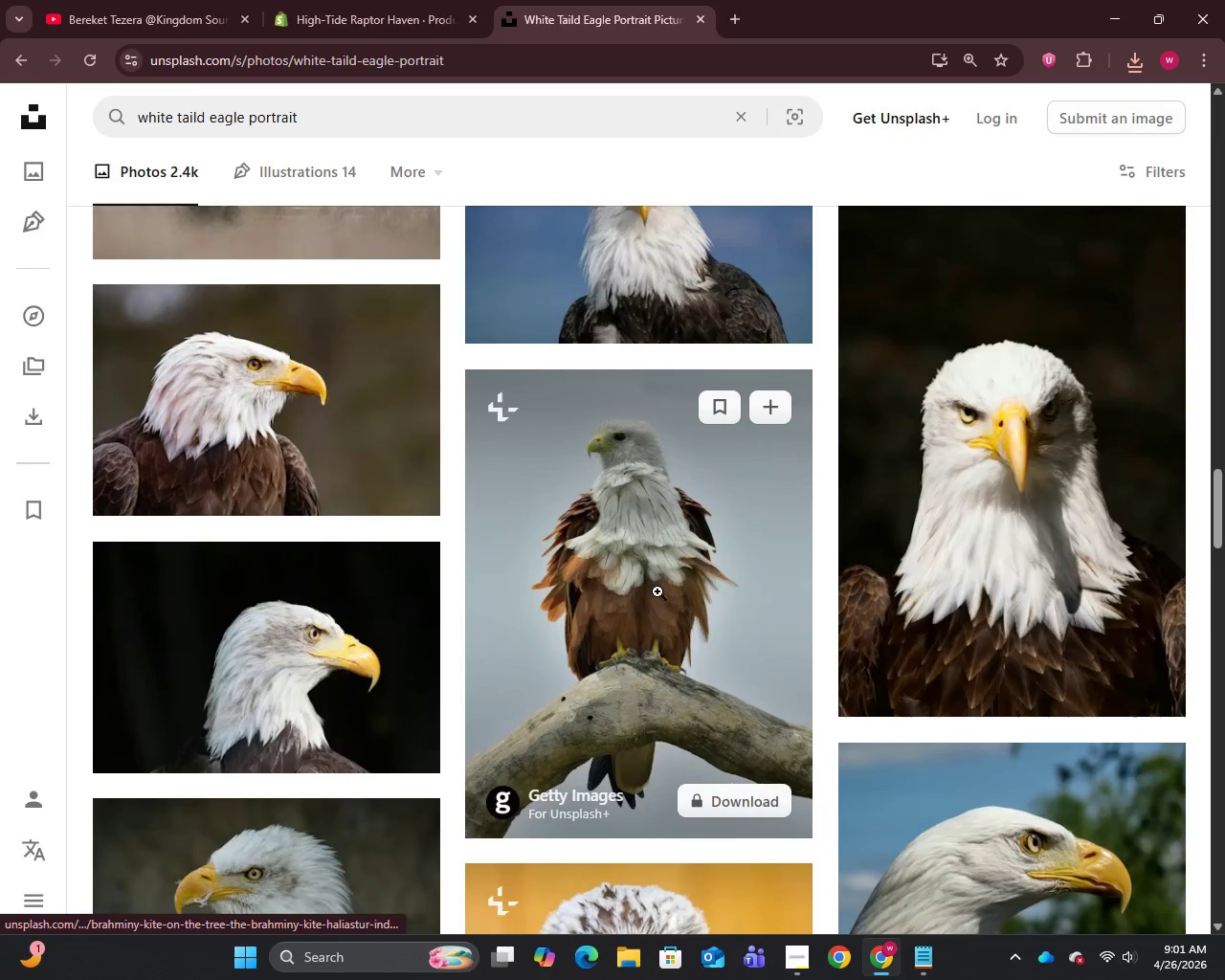 
right_click([656, 587])
 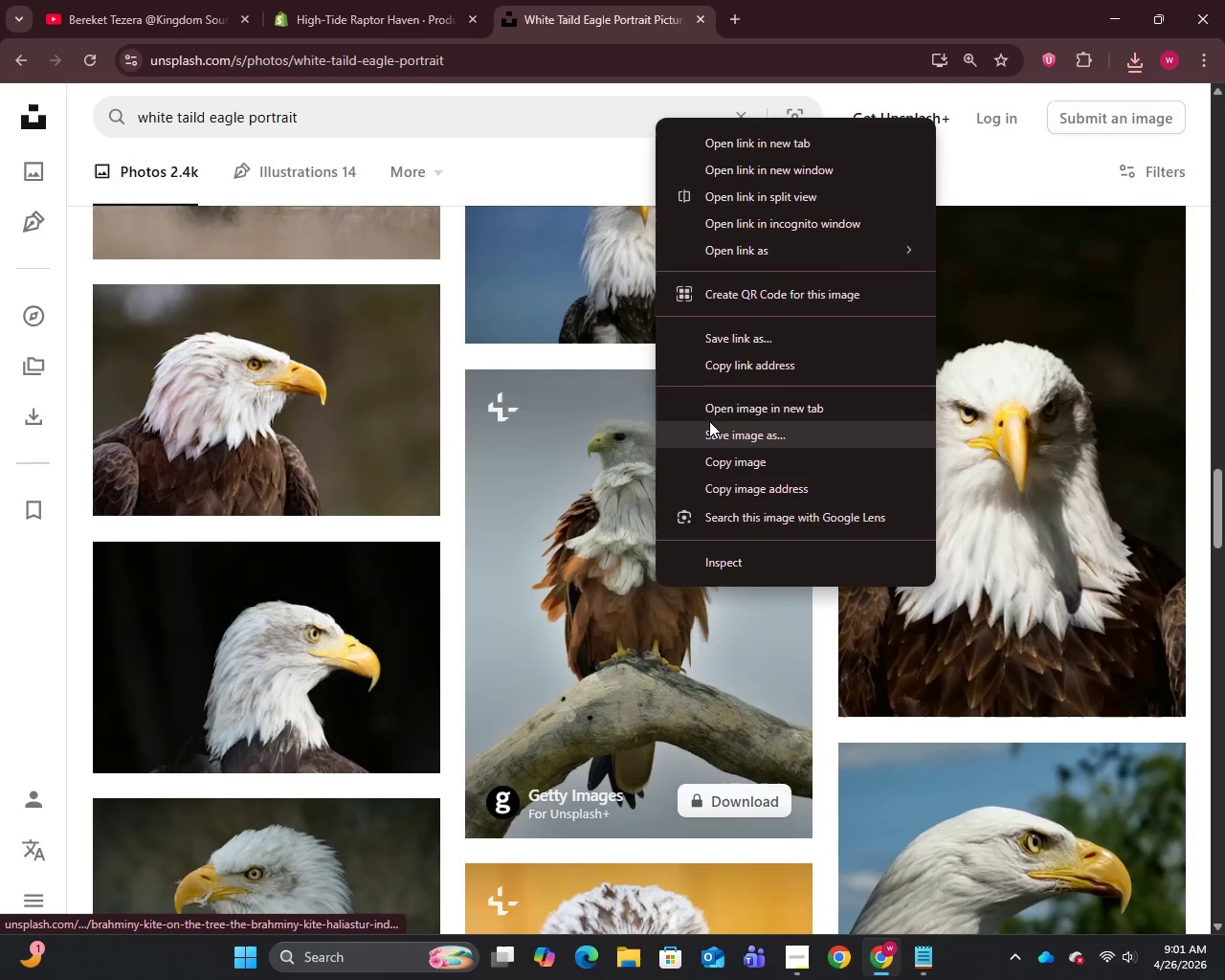 
left_click([712, 431])
 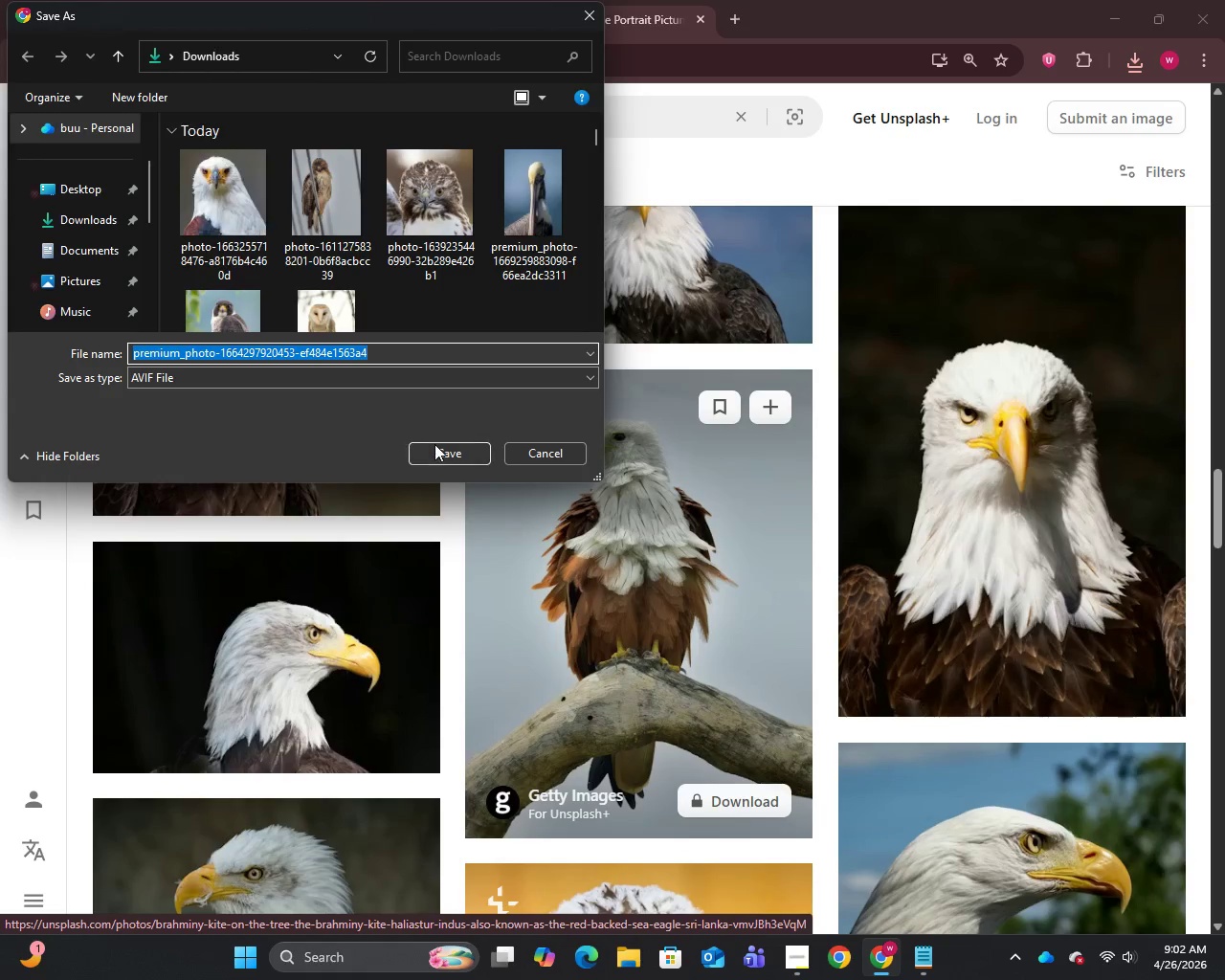 
left_click([452, 455])
 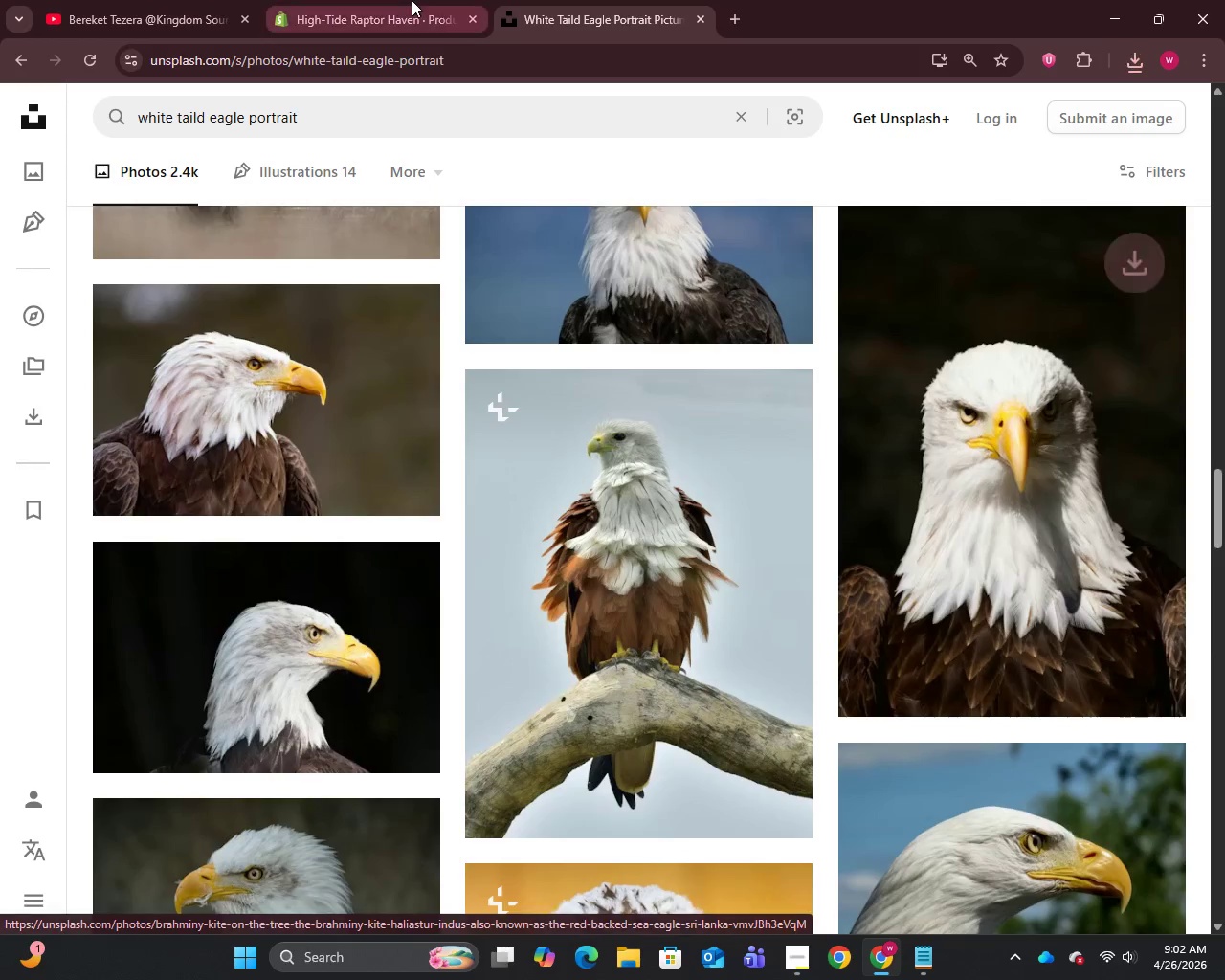 
left_click([409, 0])
 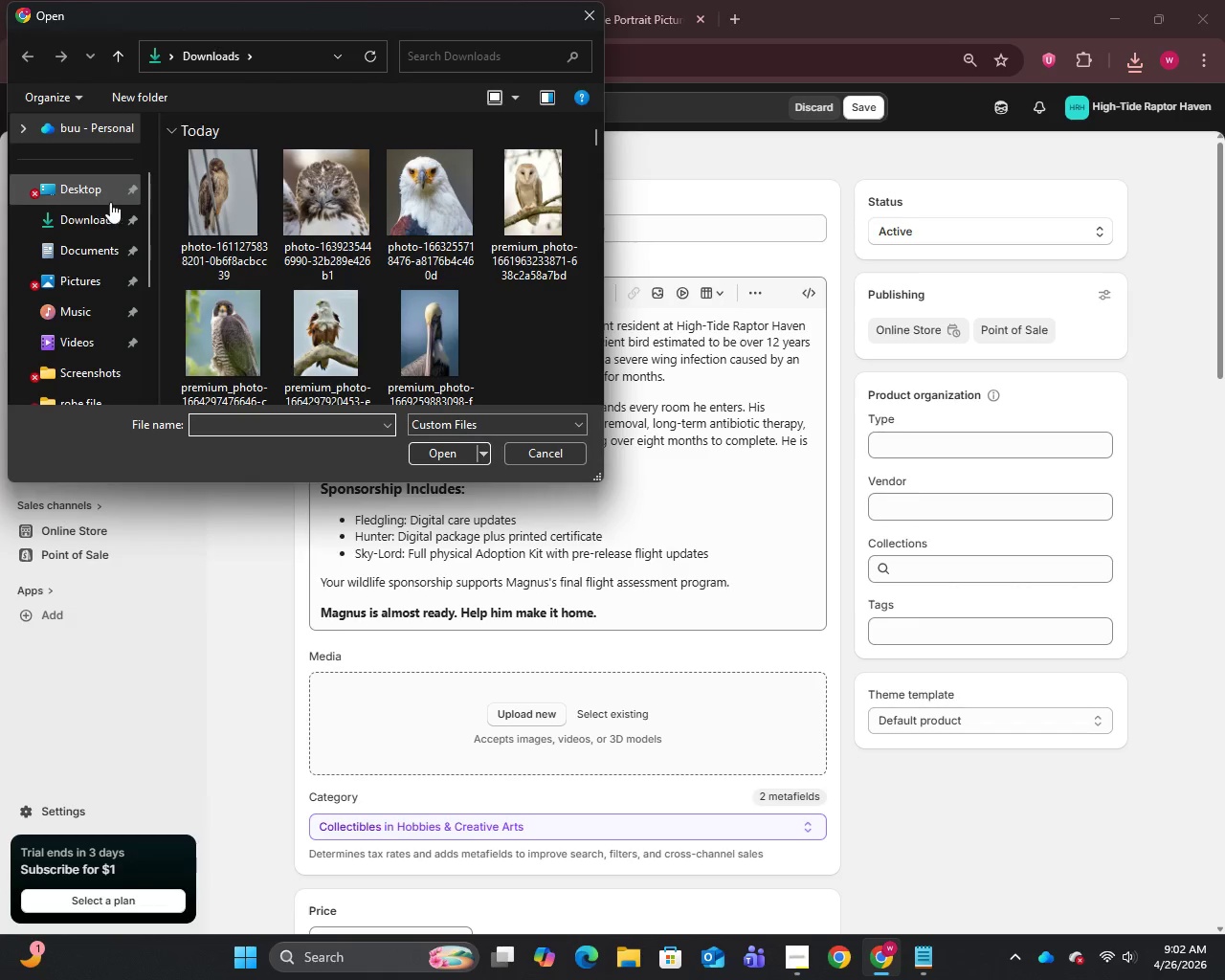 
left_click([372, 52])
 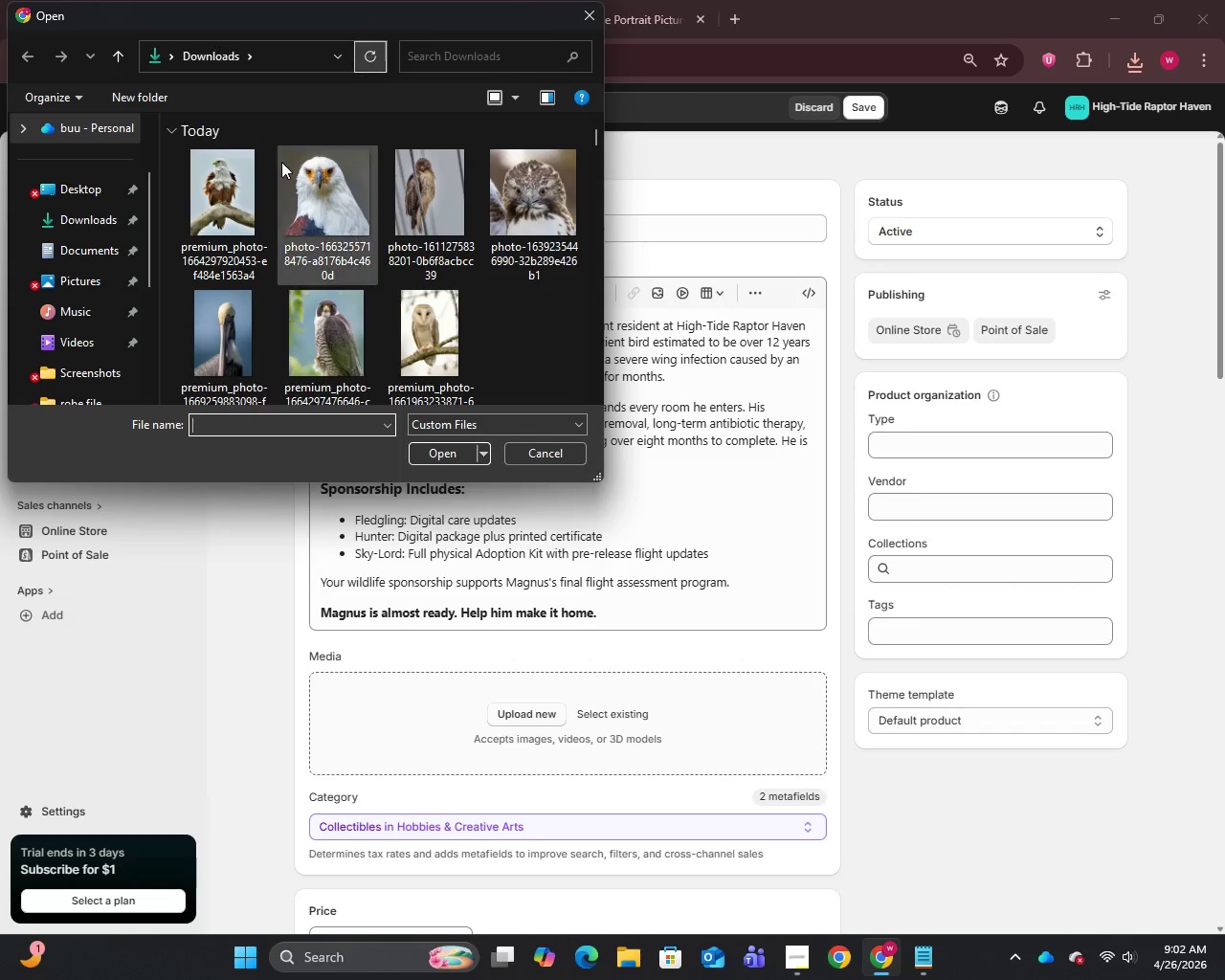 
left_click([232, 196])
 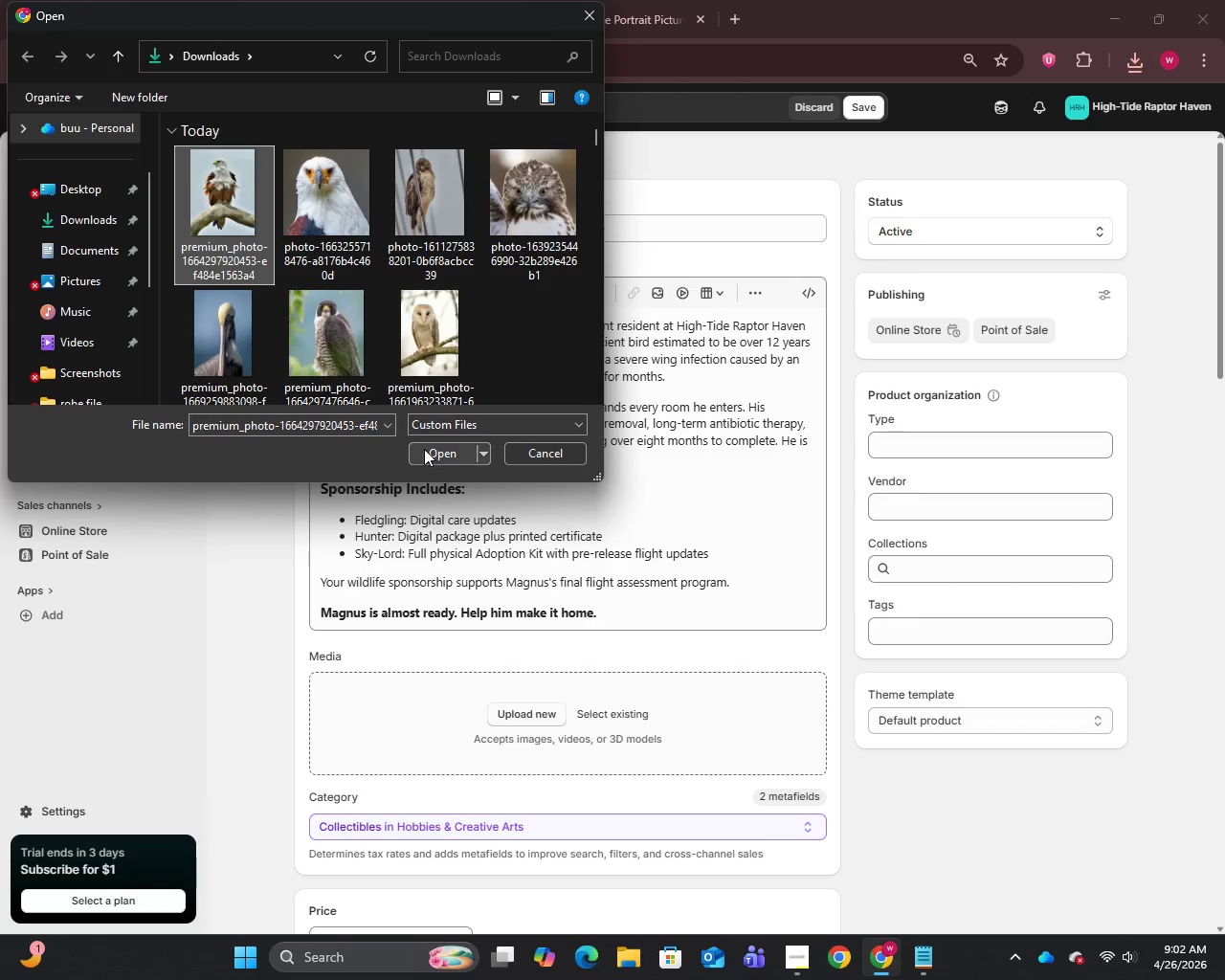 
left_click([434, 446])
 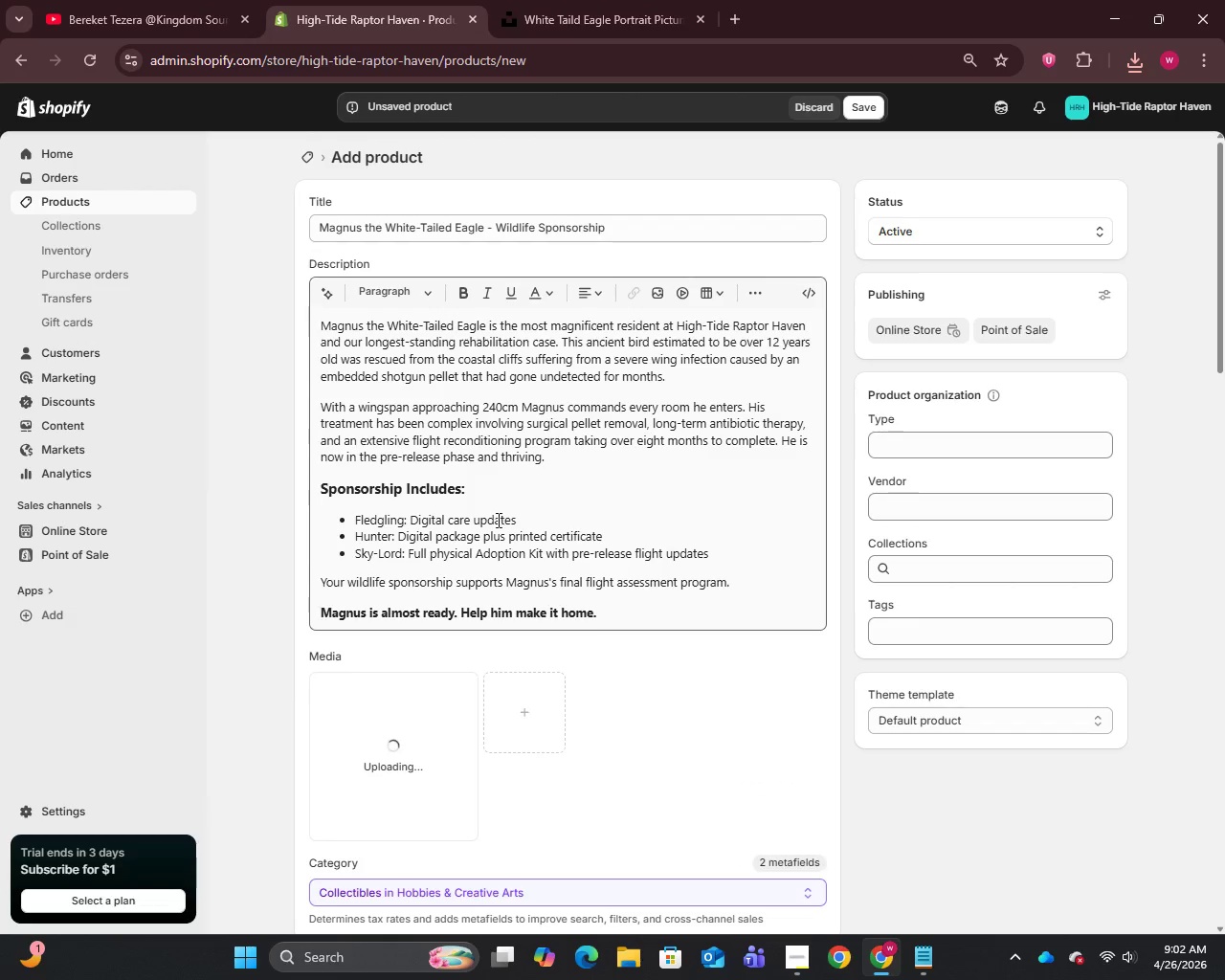 
scroll: coordinate [526, 610], scroll_direction: down, amount: 5.0
 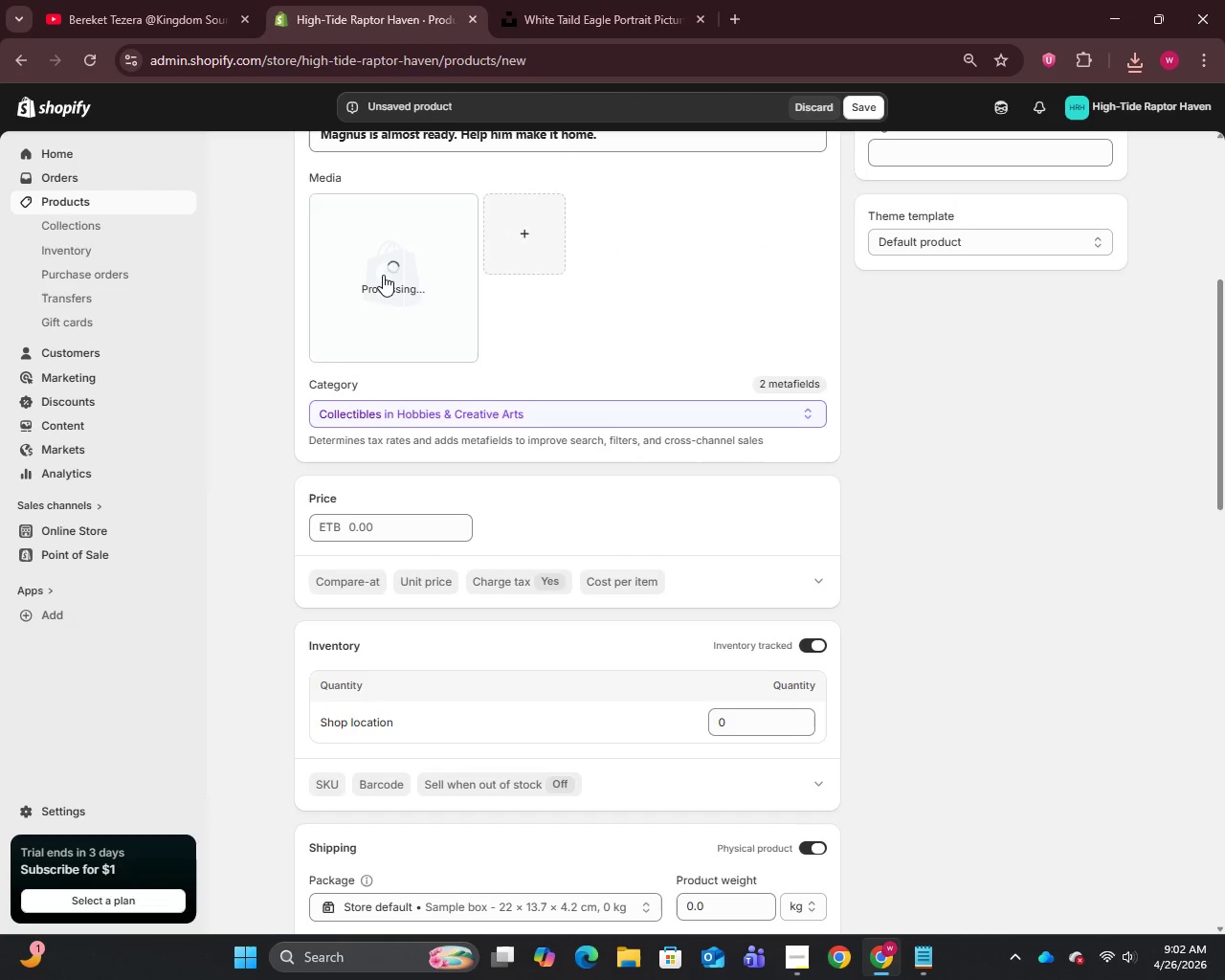 
left_click([383, 275])
 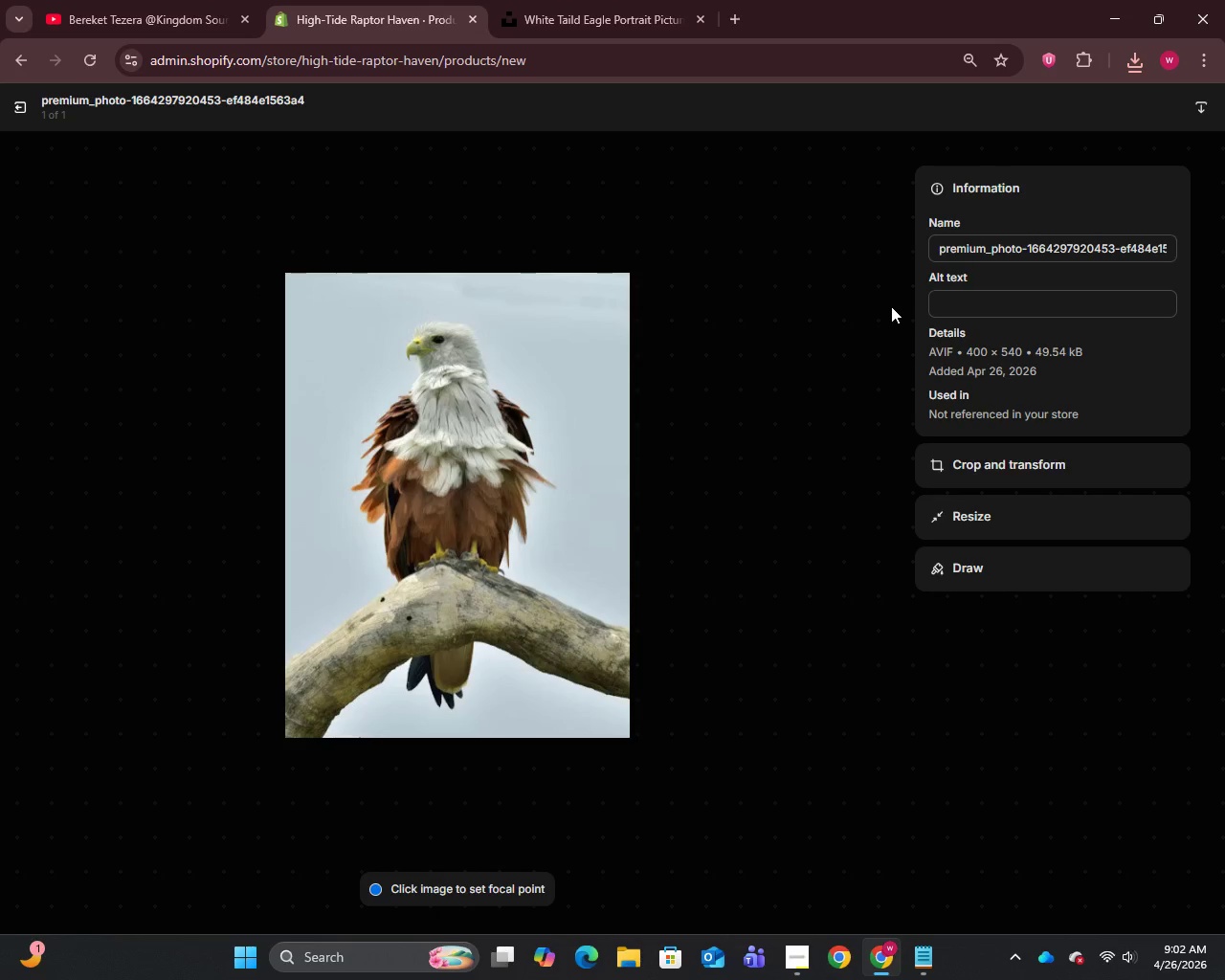 
left_click([966, 245])
 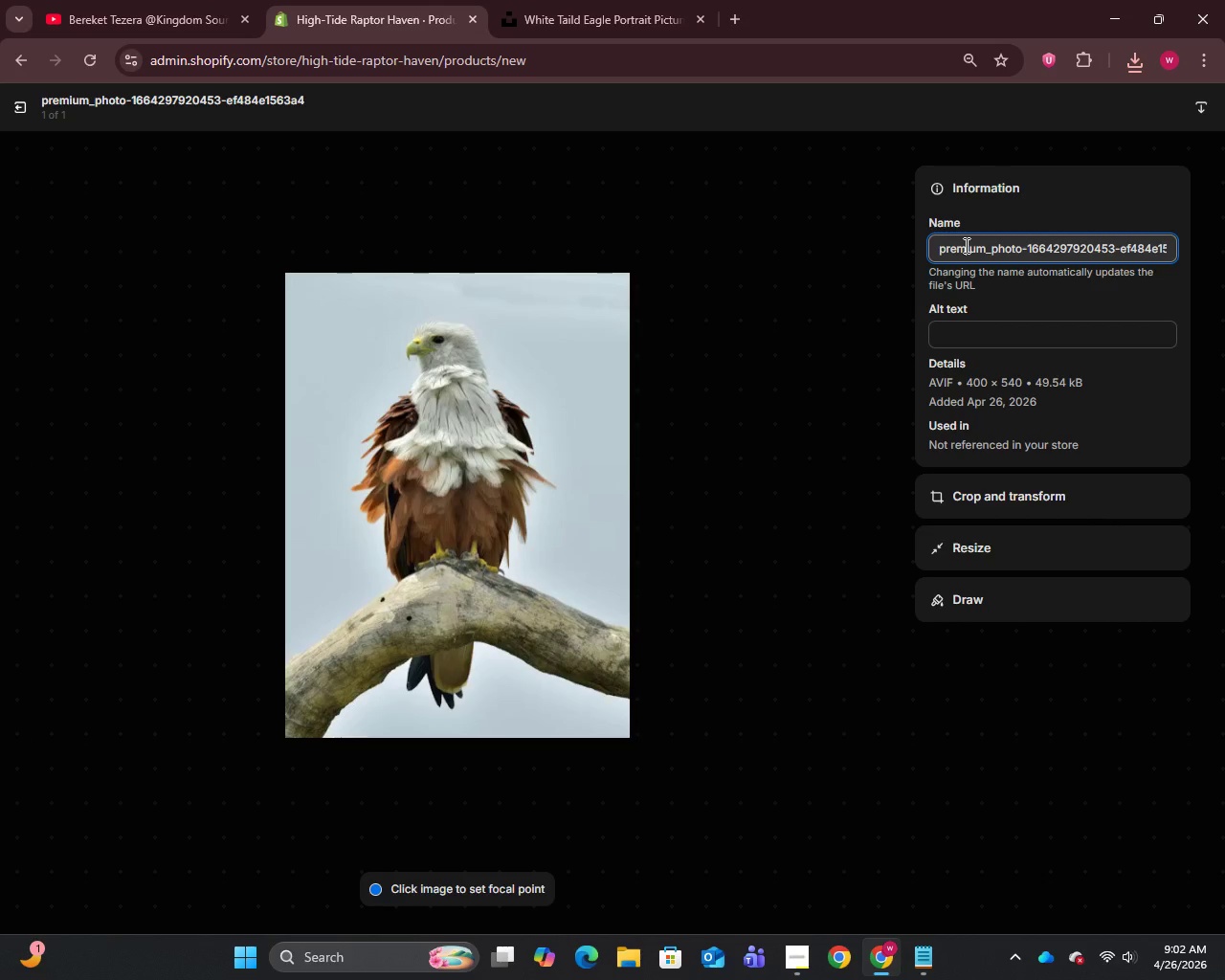 
key(Control+A)
 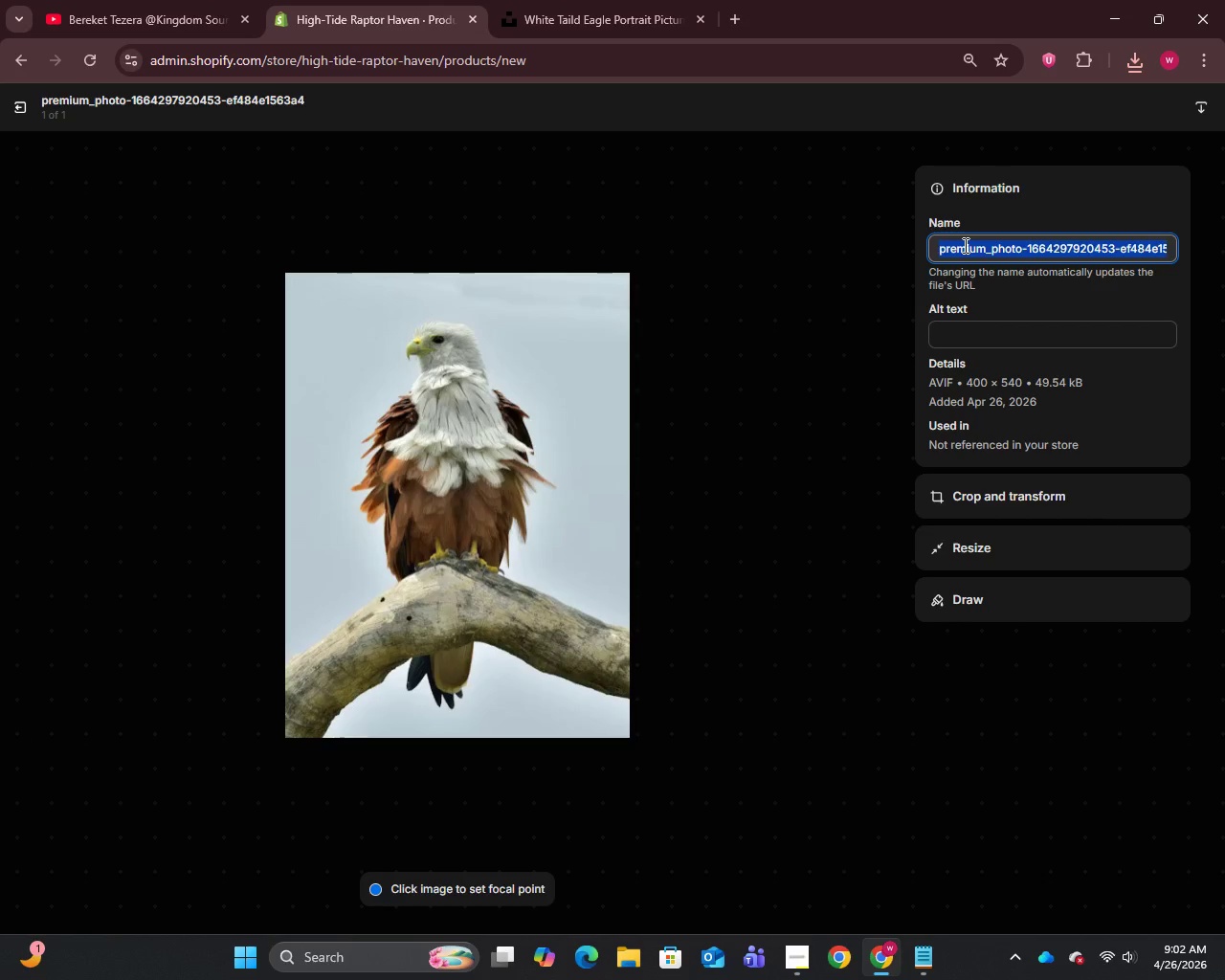 
key(Control+V)
 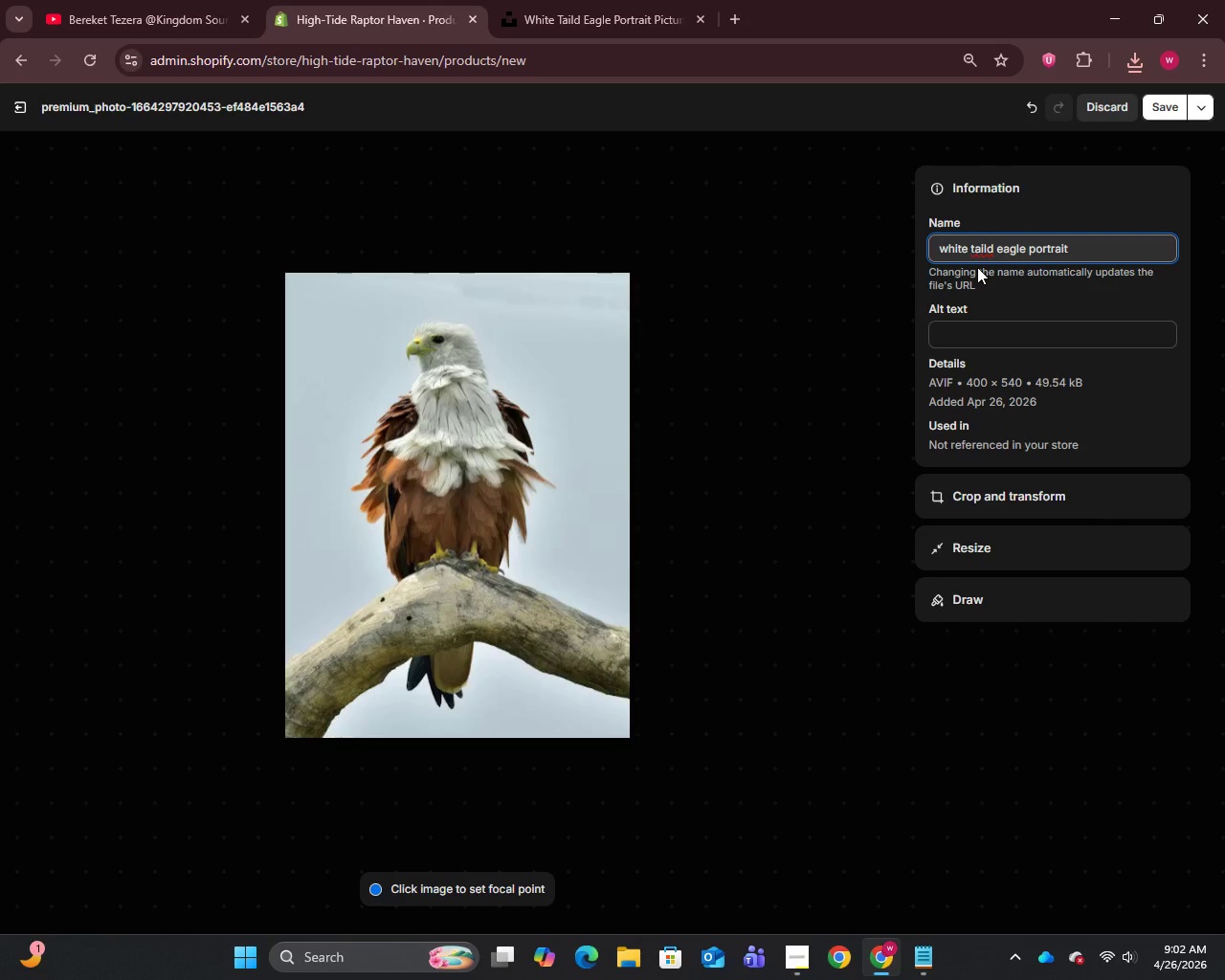 
wait(6.88)
 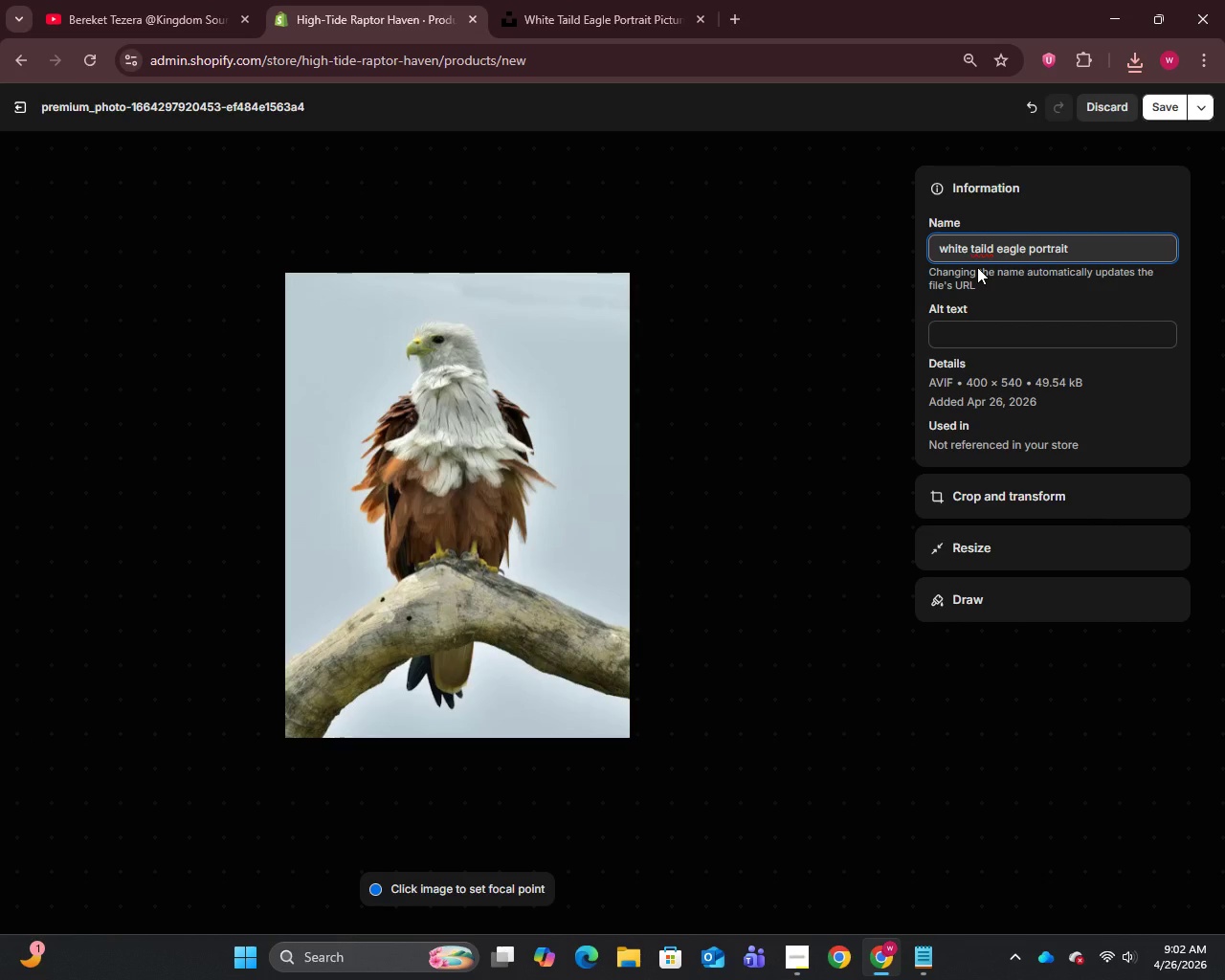 
left_click([987, 254])
 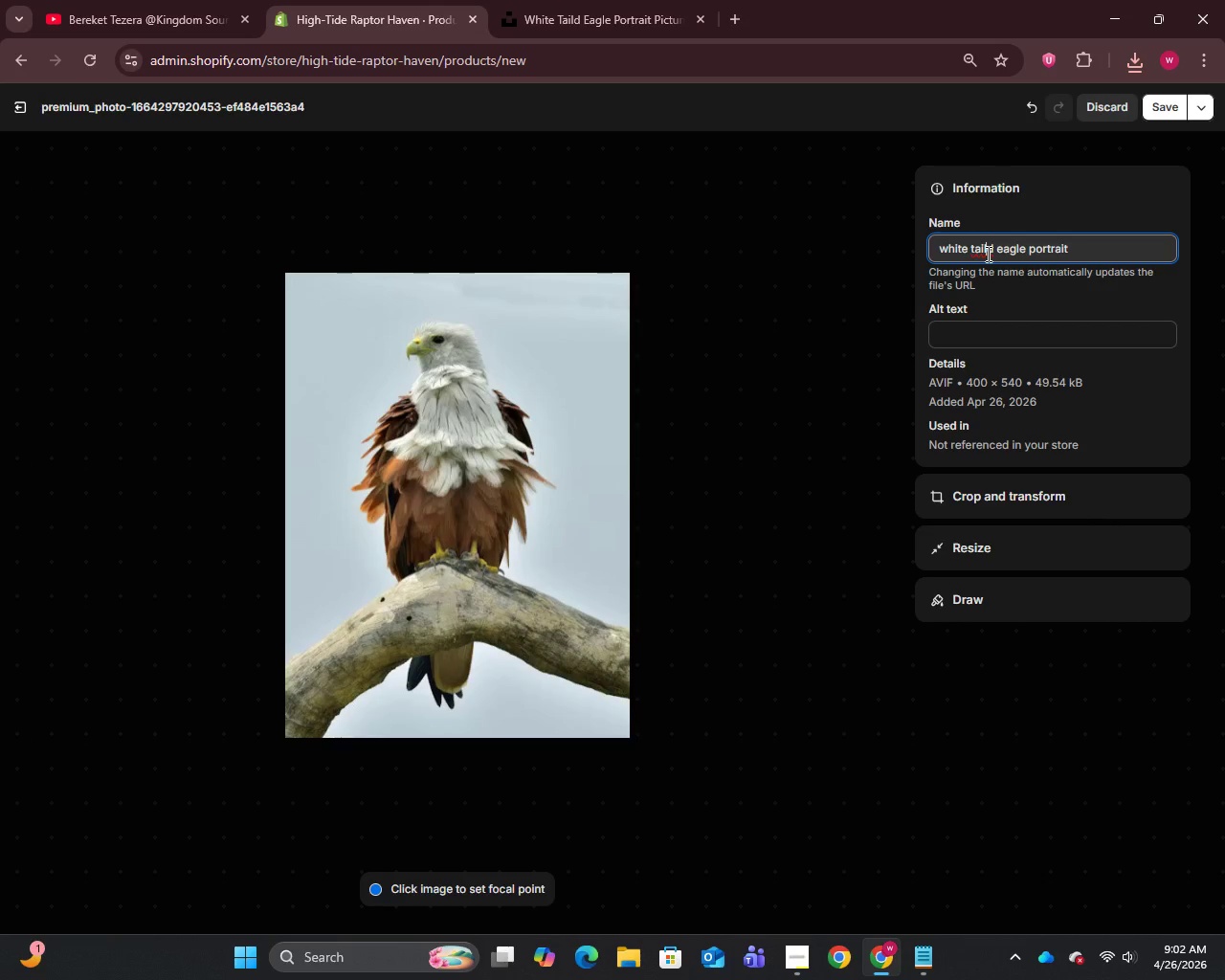 
key(E)
 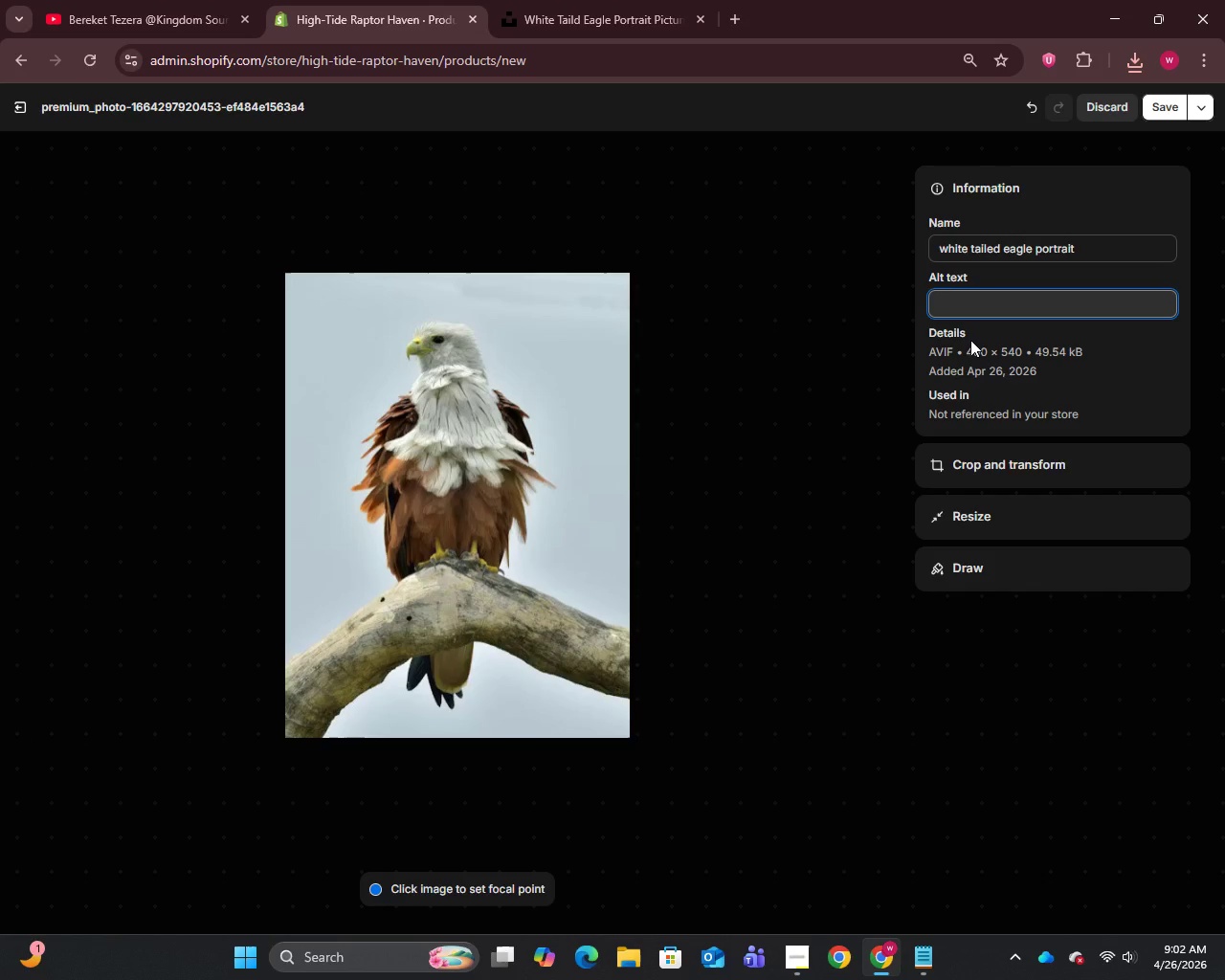 
type(Magnus the White-Tailed Eagle pre-release resident at High-Tide Raptor Haven)
 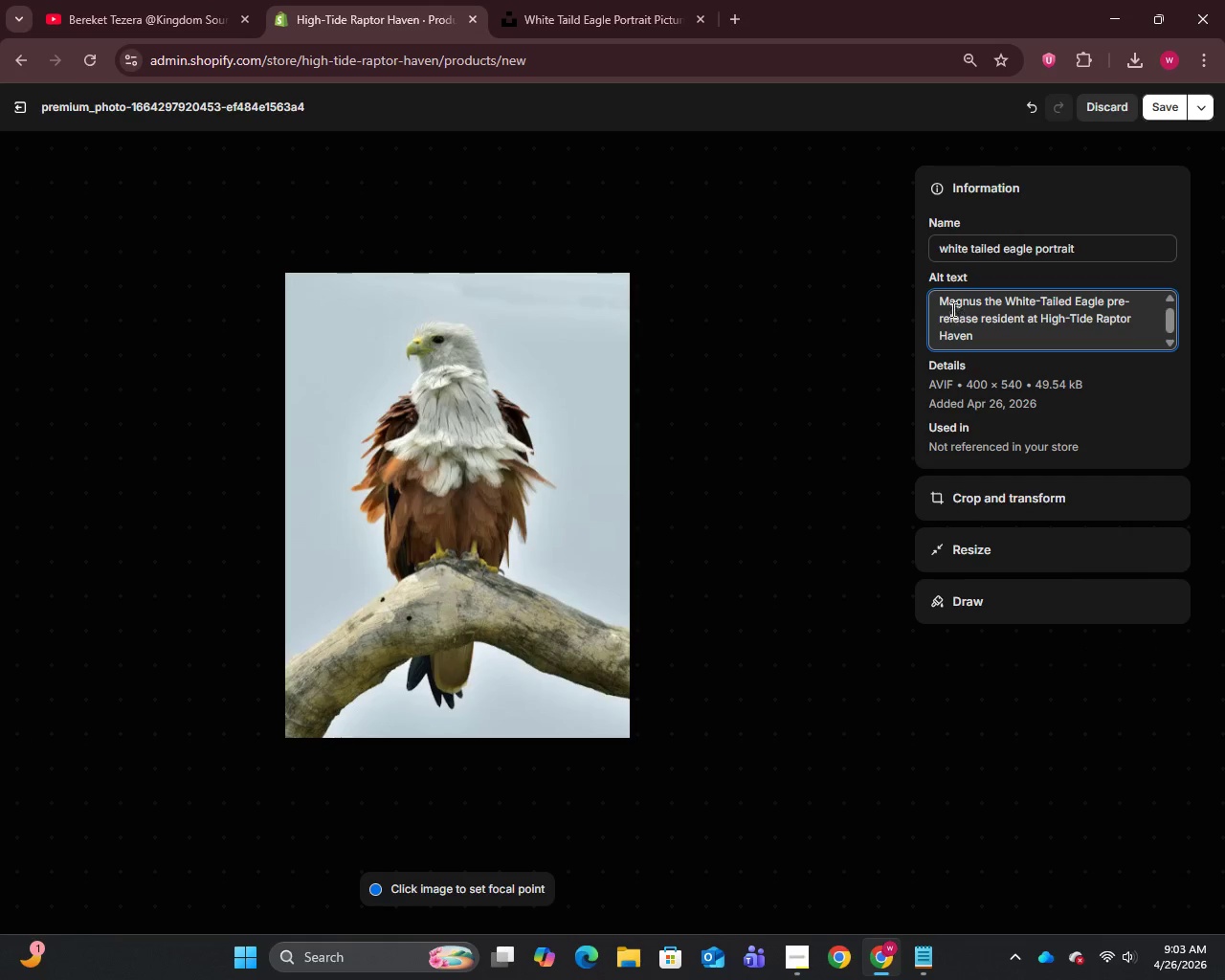 
left_click([1172, 110])
 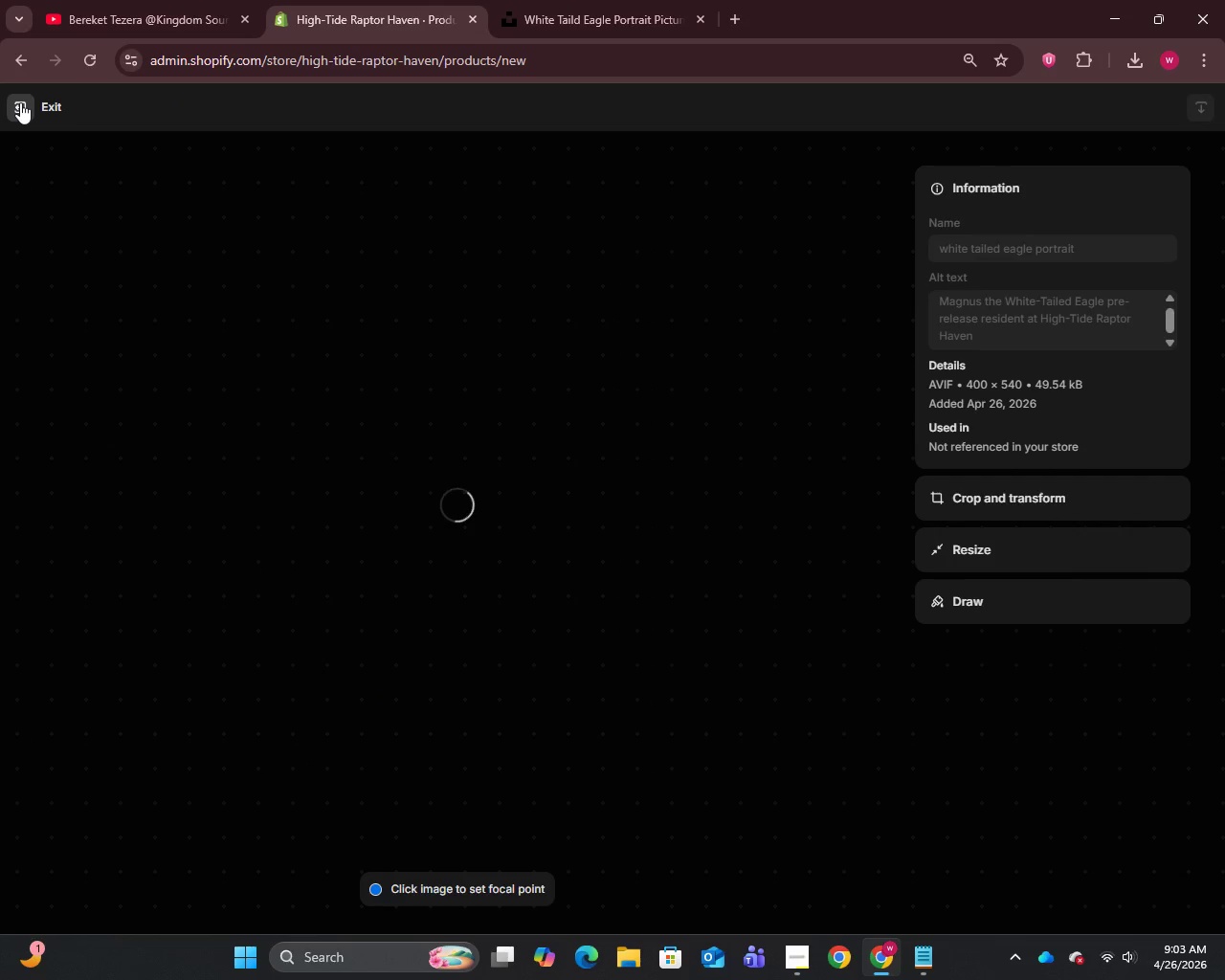 
left_click([20, 102])
 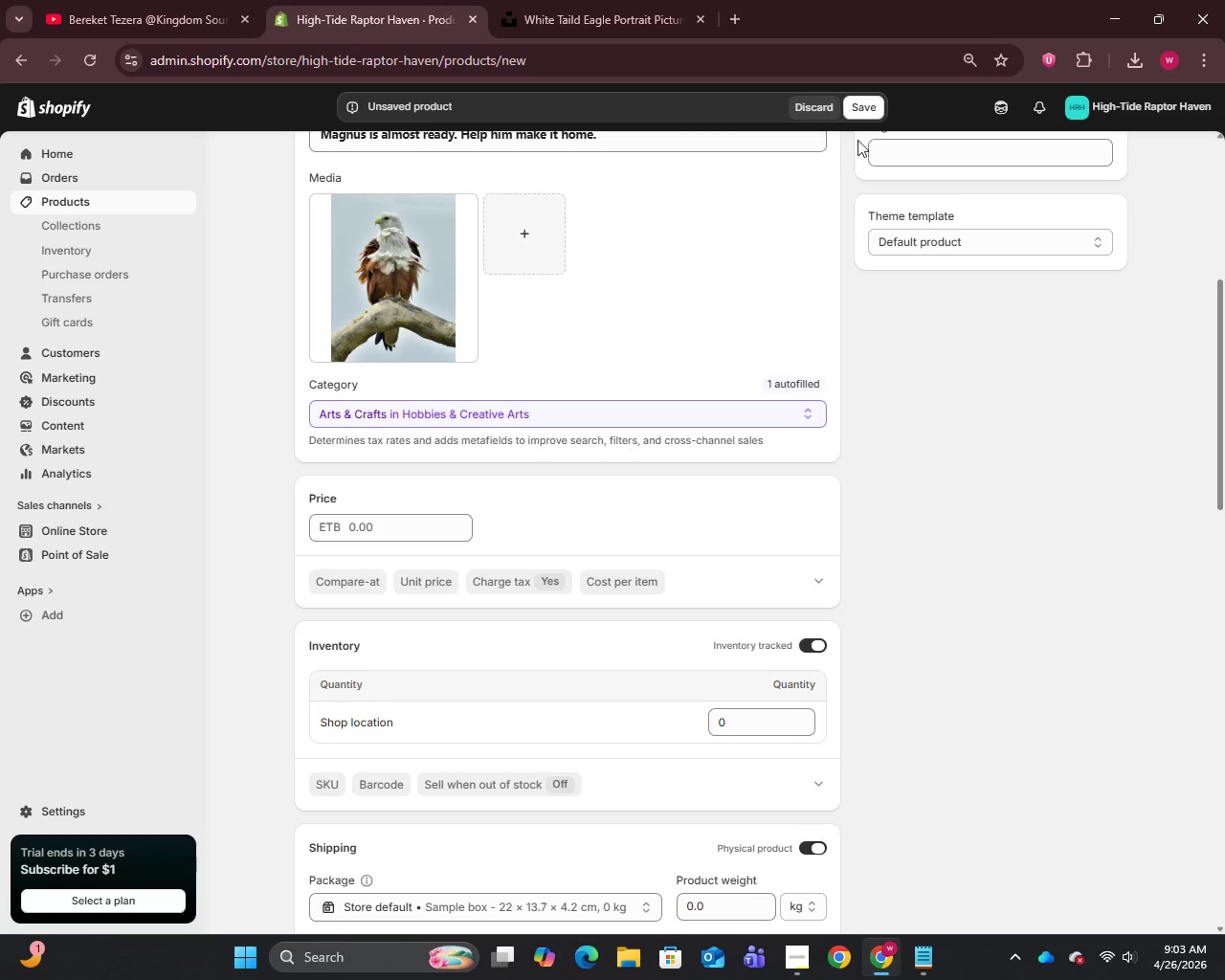 